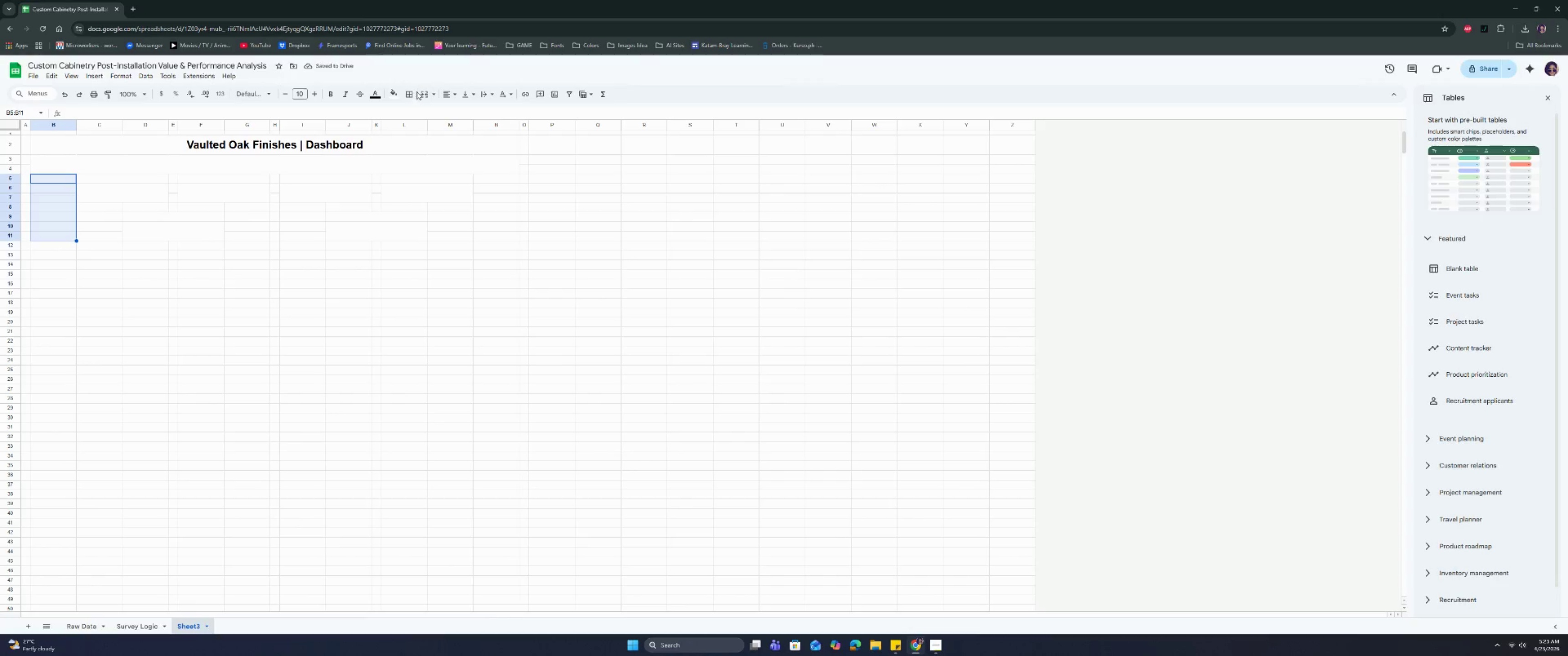 
double_click([412, 93])
 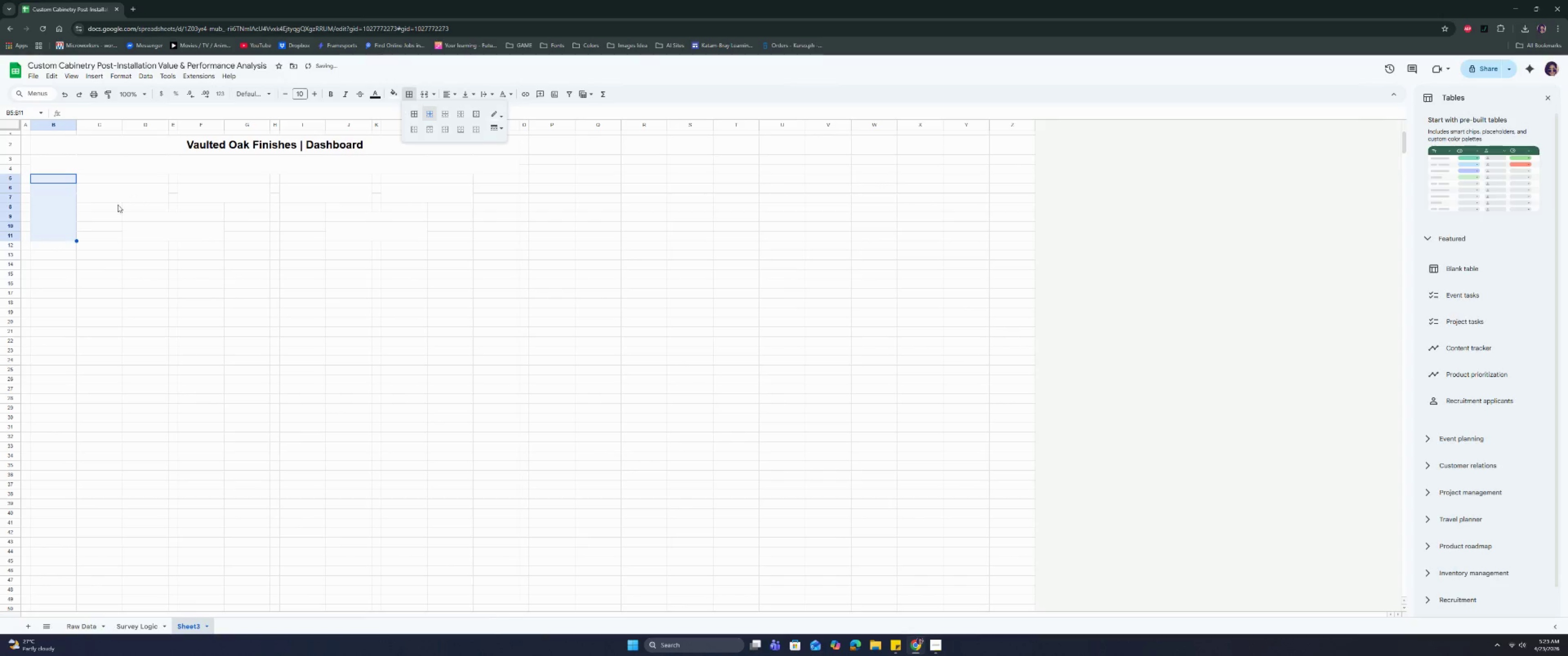 
left_click_drag(start_coordinate=[87, 207], to_coordinate=[118, 252])
 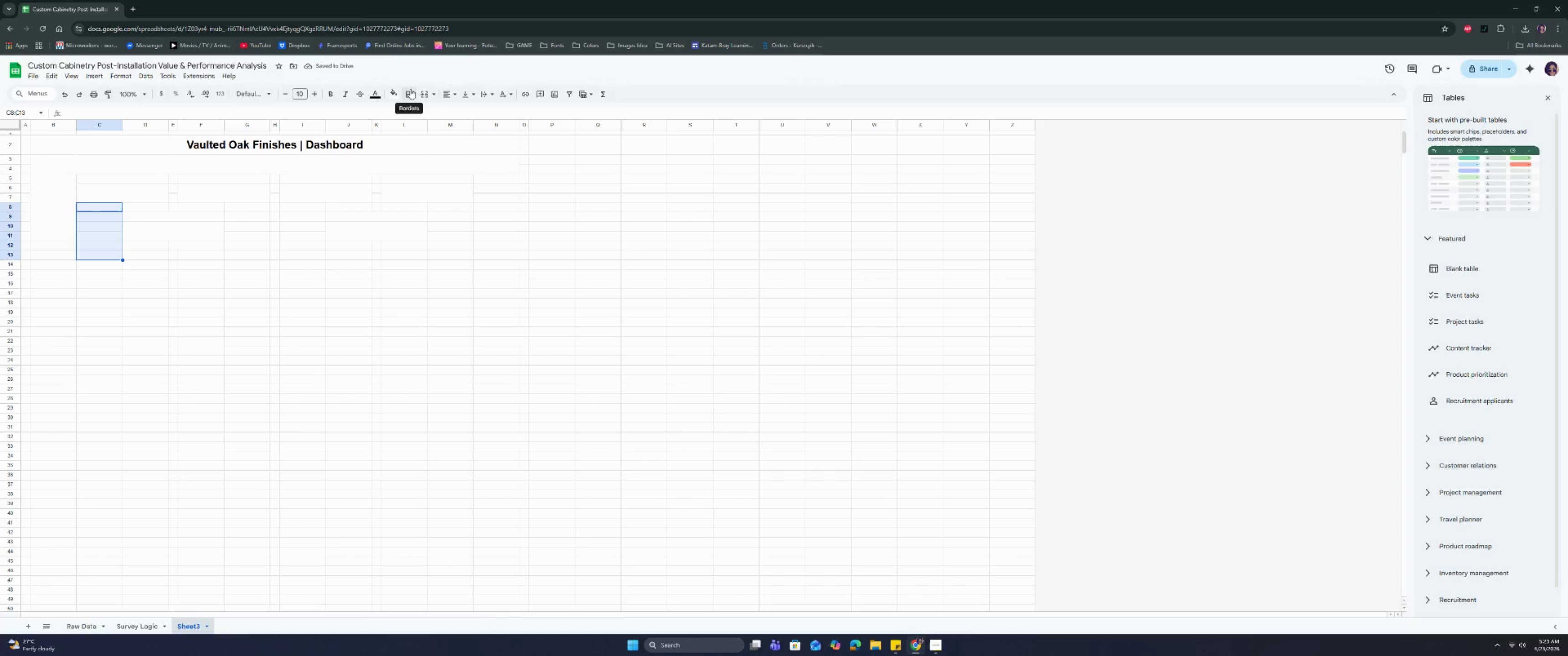 
left_click([410, 89])
 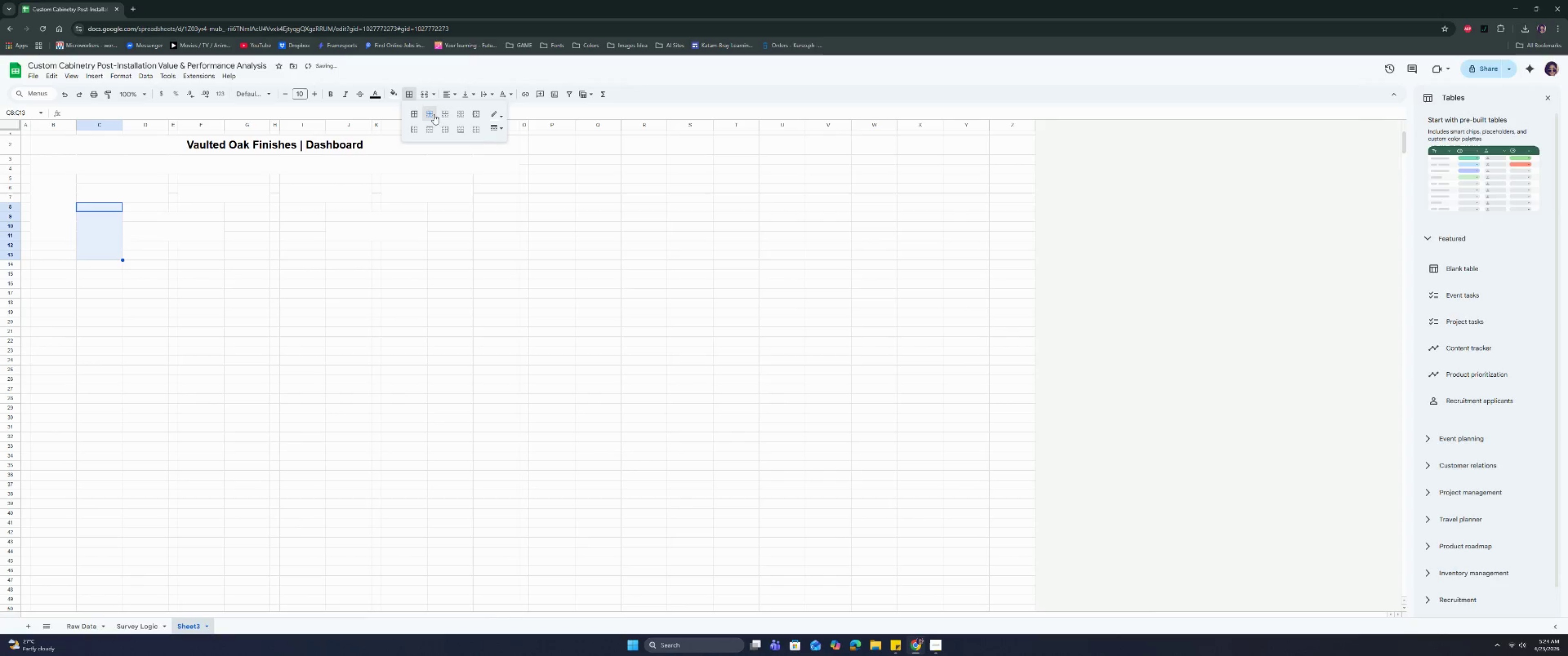 
left_click_drag(start_coordinate=[45, 236], to_coordinate=[112, 310])
 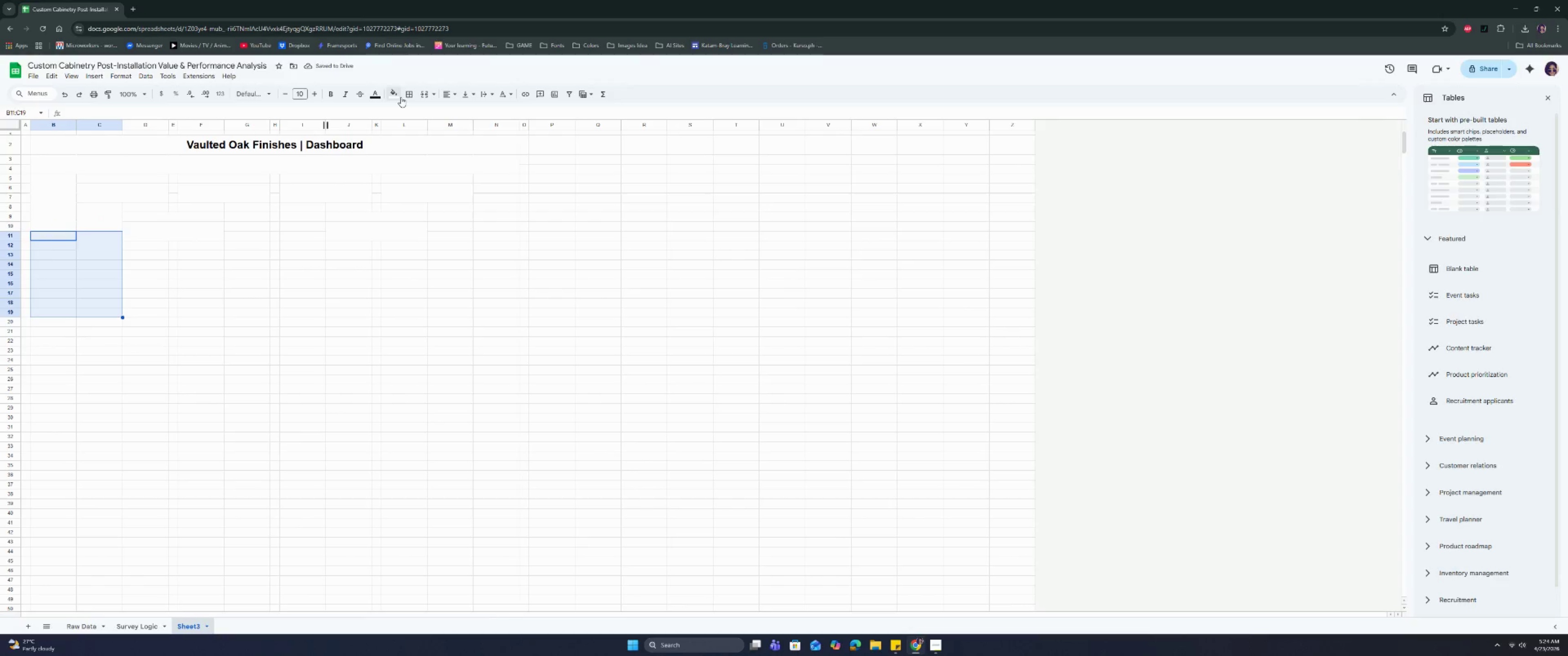 
left_click([413, 92])
 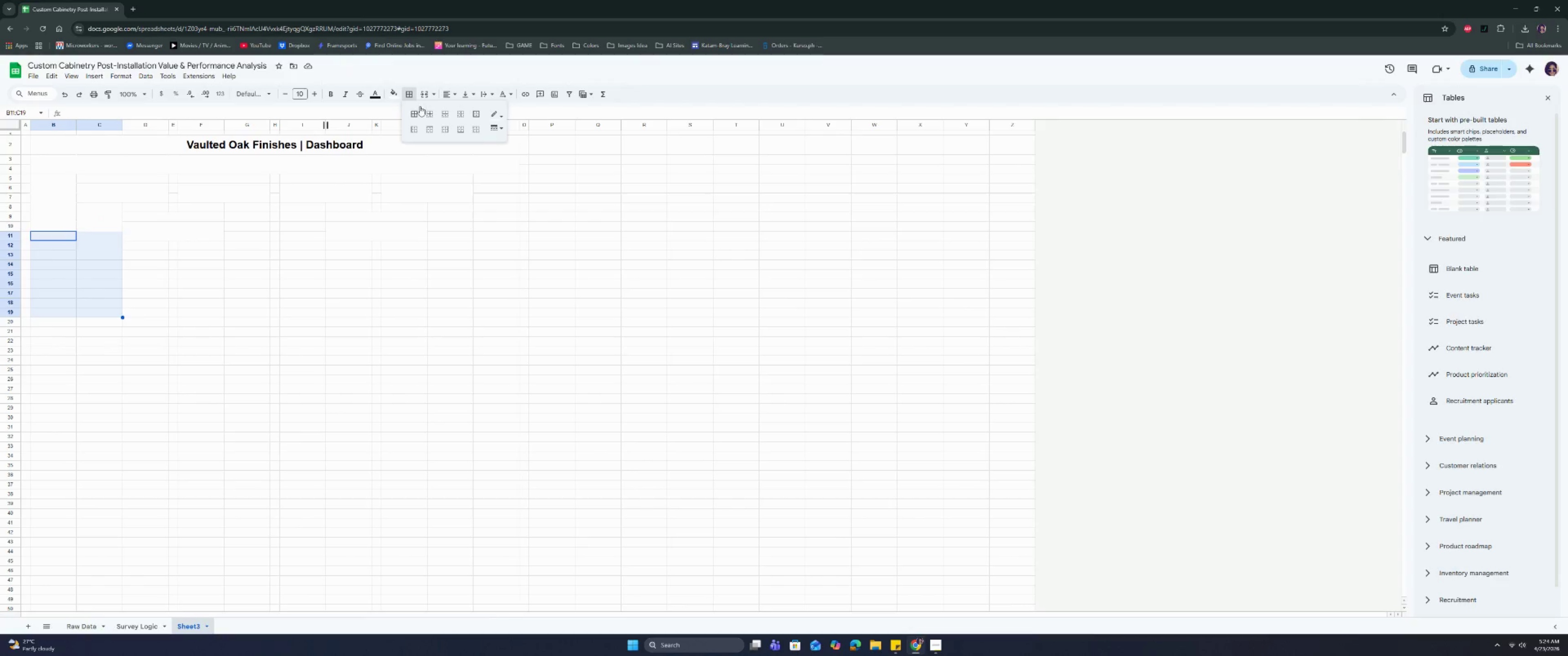 
left_click([428, 117])
 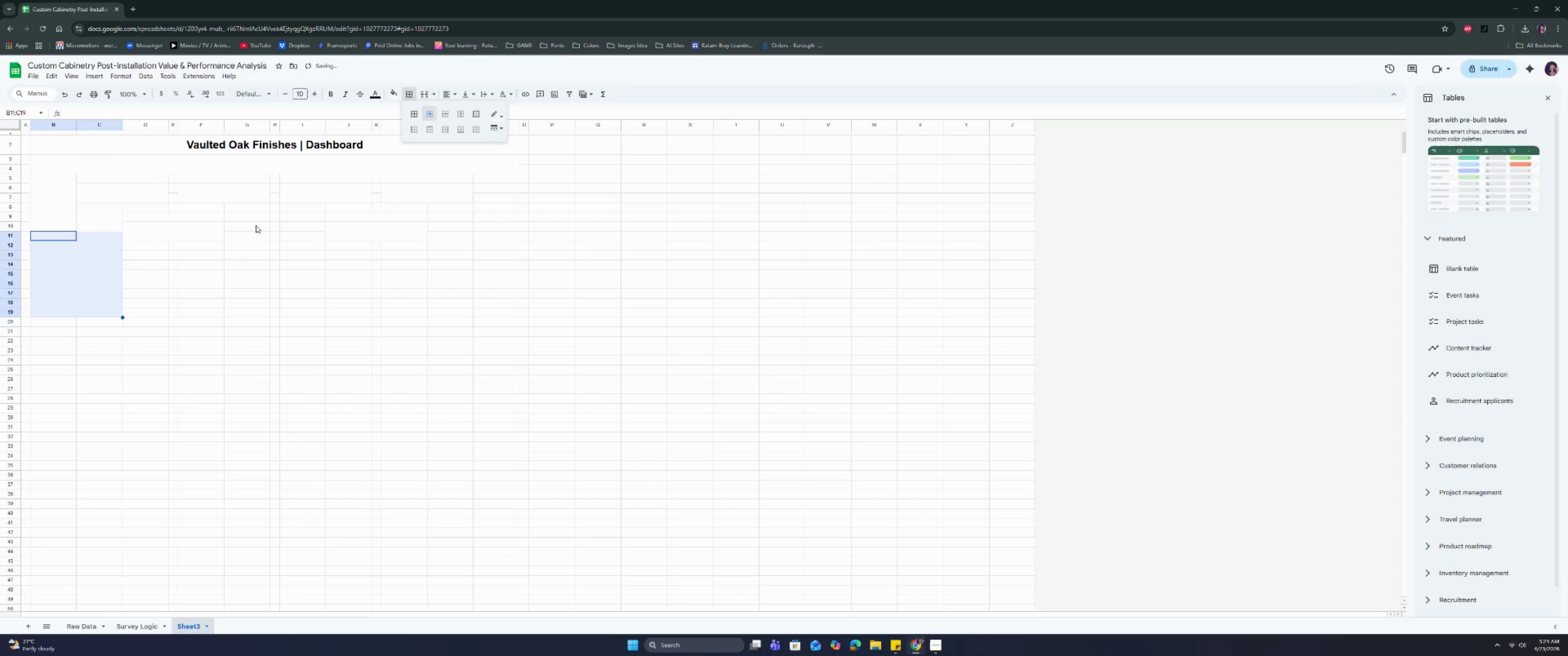 
left_click([229, 264])
 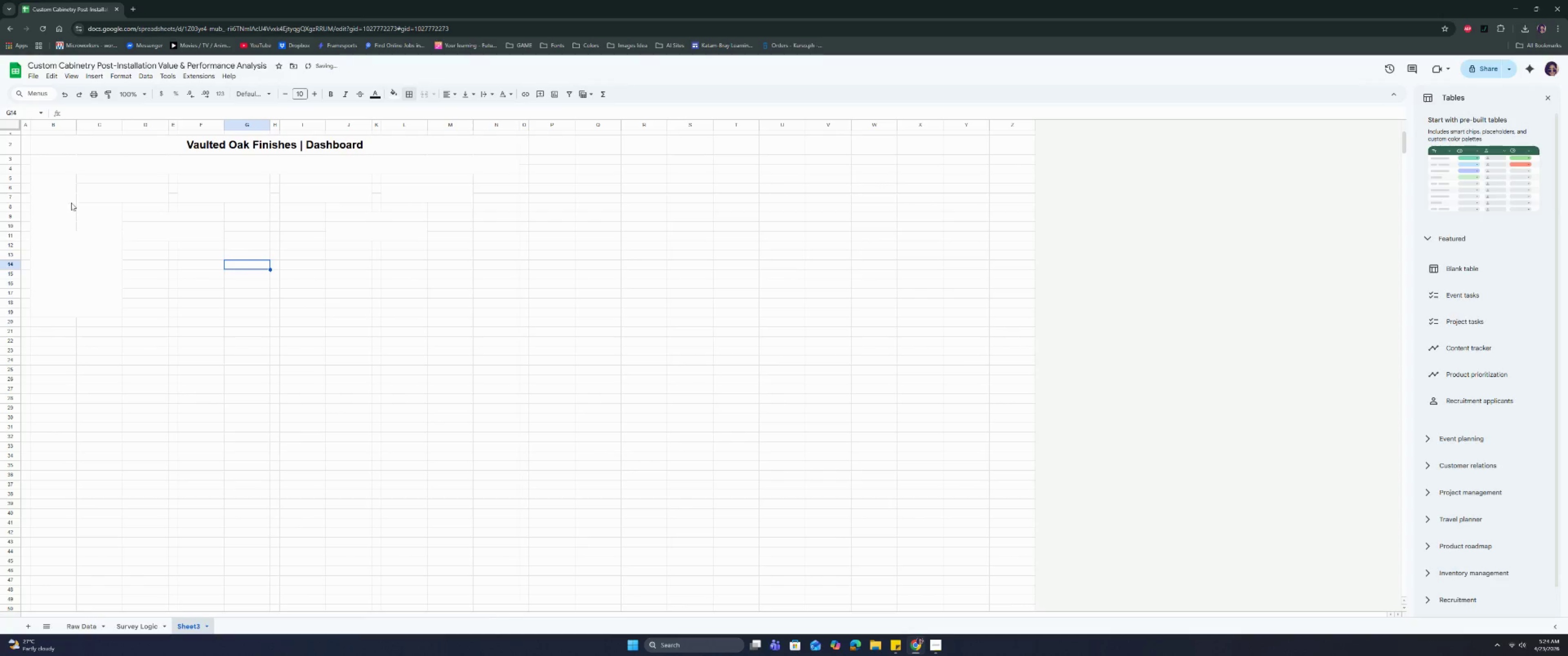 
left_click_drag(start_coordinate=[73, 210], to_coordinate=[93, 227])
 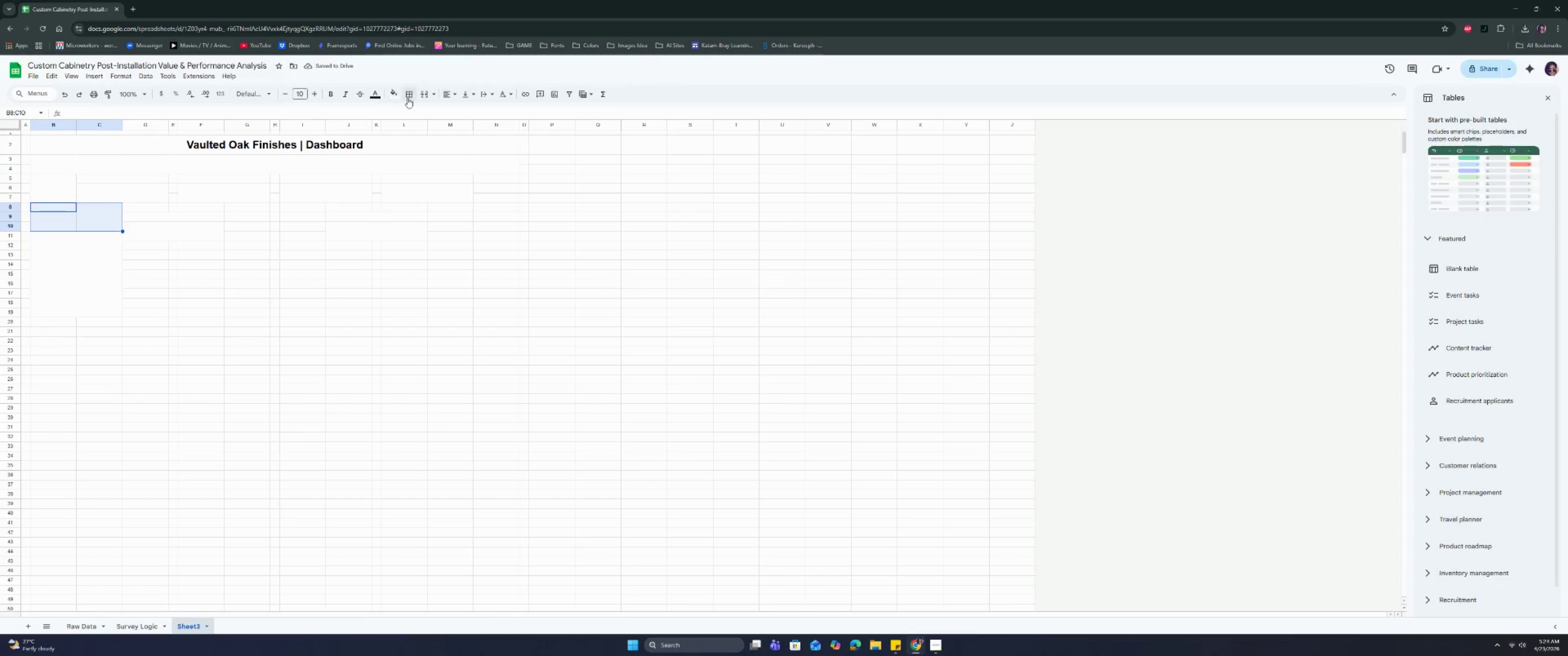 
left_click([409, 95])
 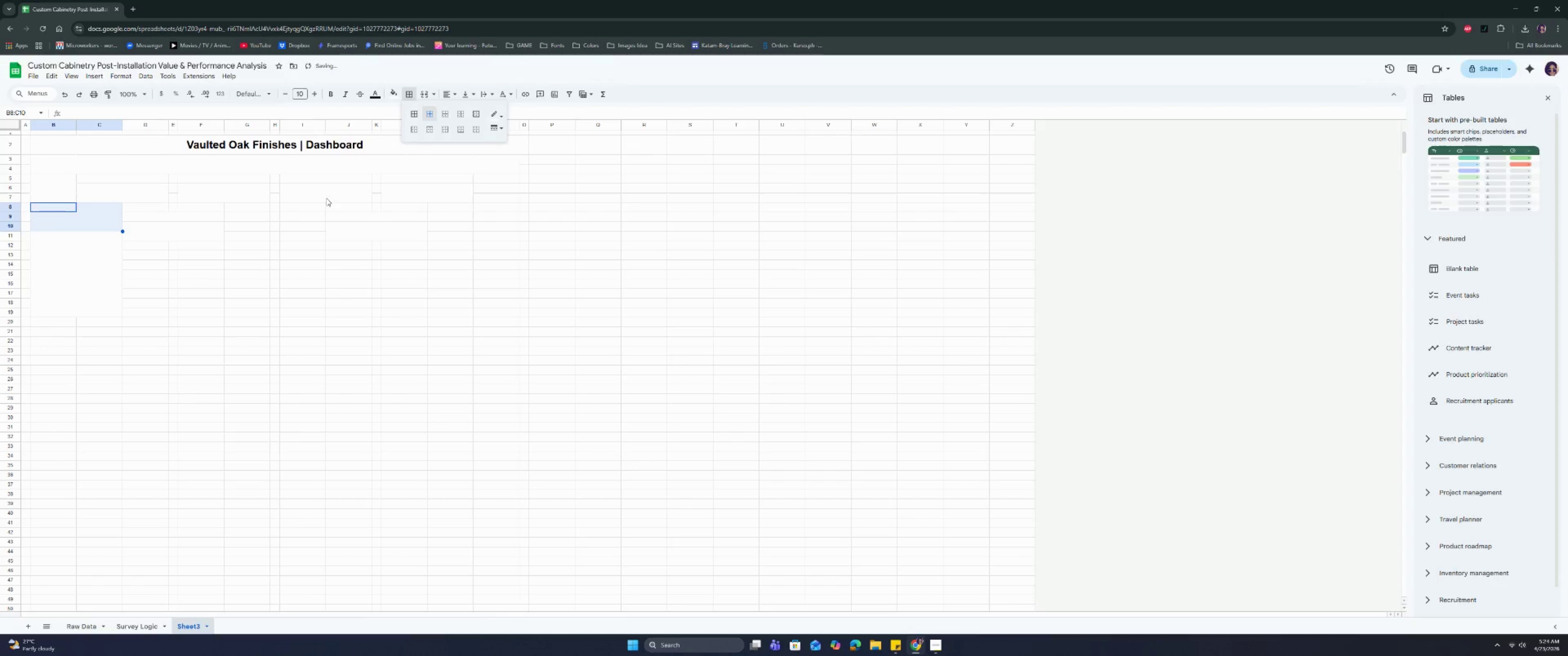 
double_click([214, 274])
 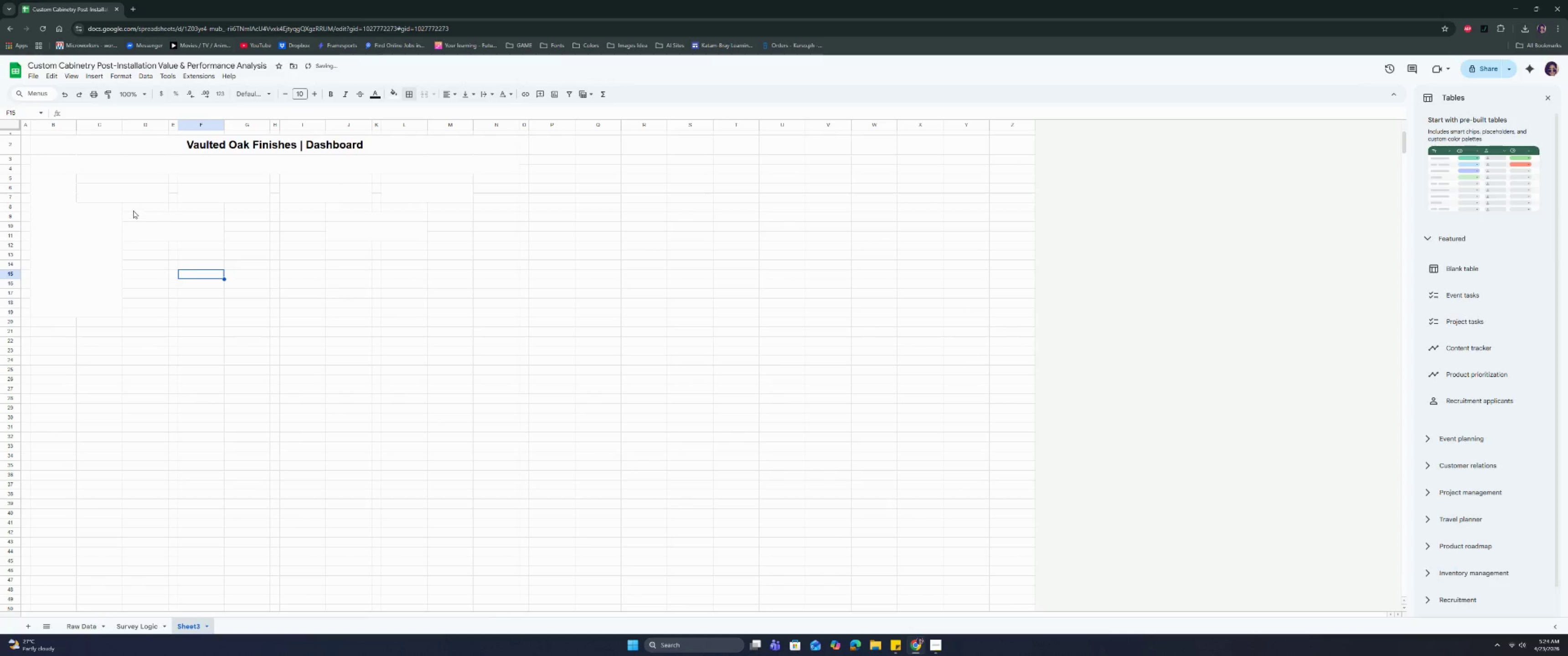 
left_click_drag(start_coordinate=[133, 205], to_coordinate=[484, 210])
 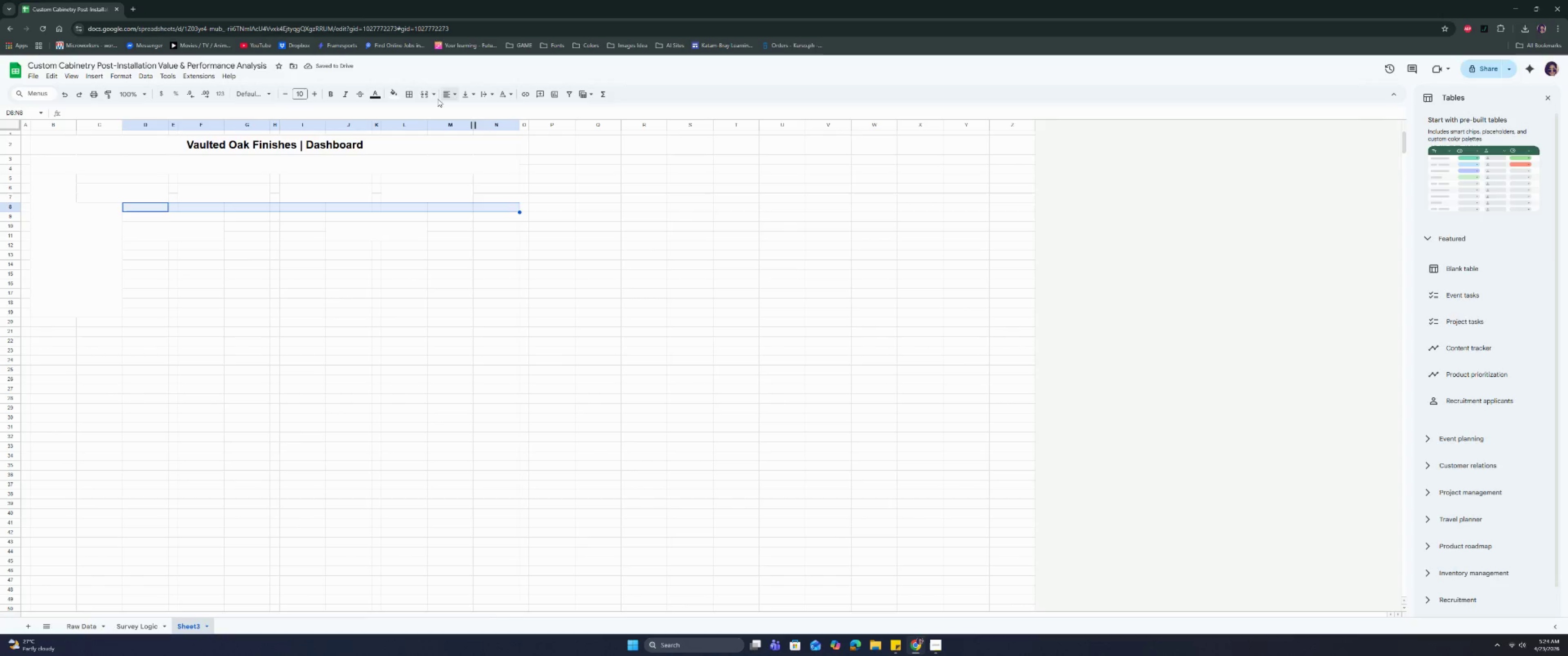 
left_click([424, 93])
 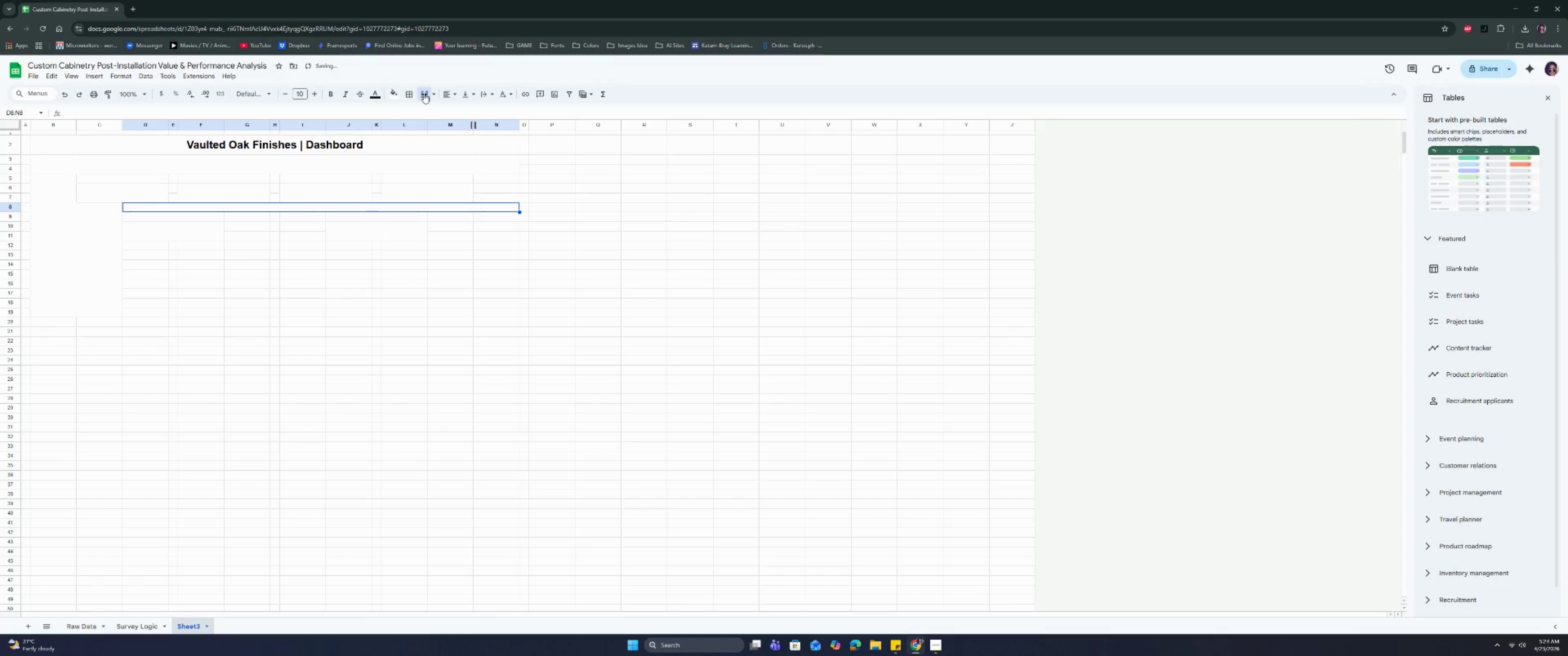 
key(Control+Z)
 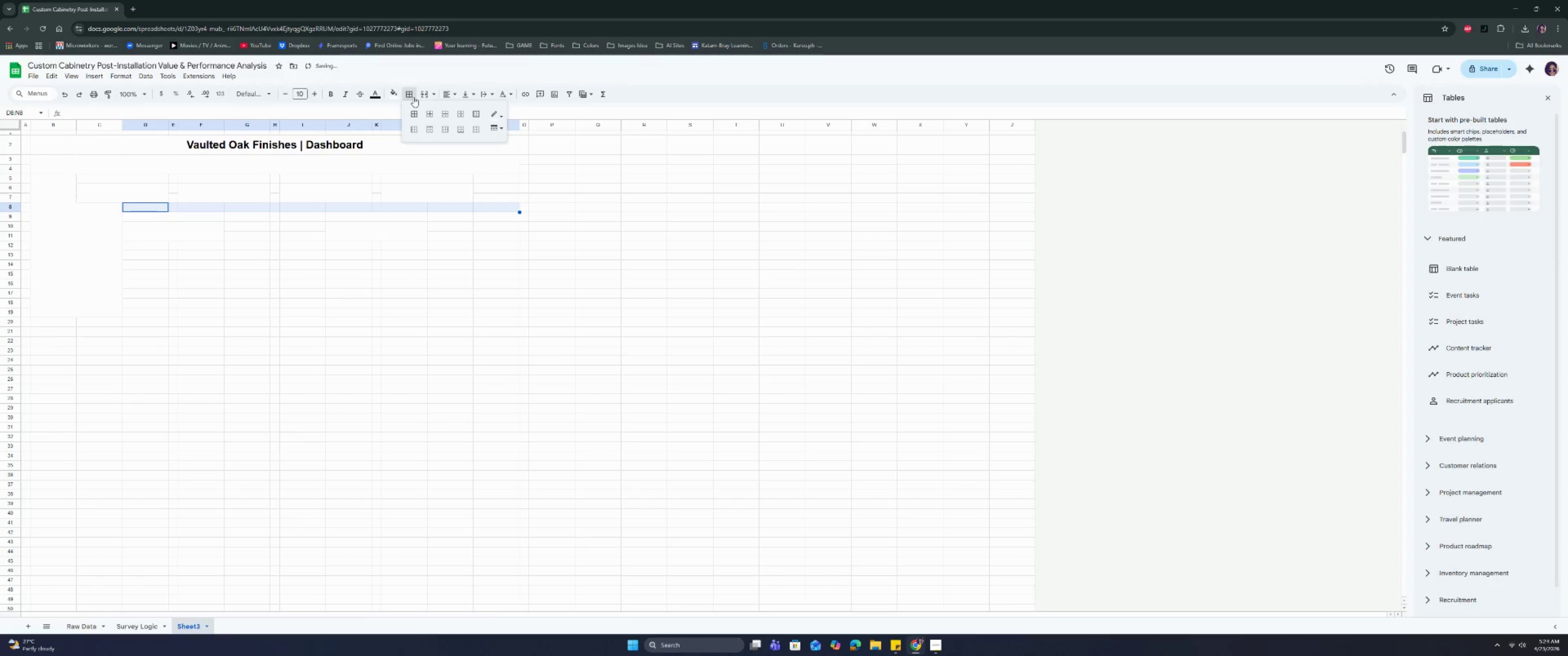 
double_click([423, 113])
 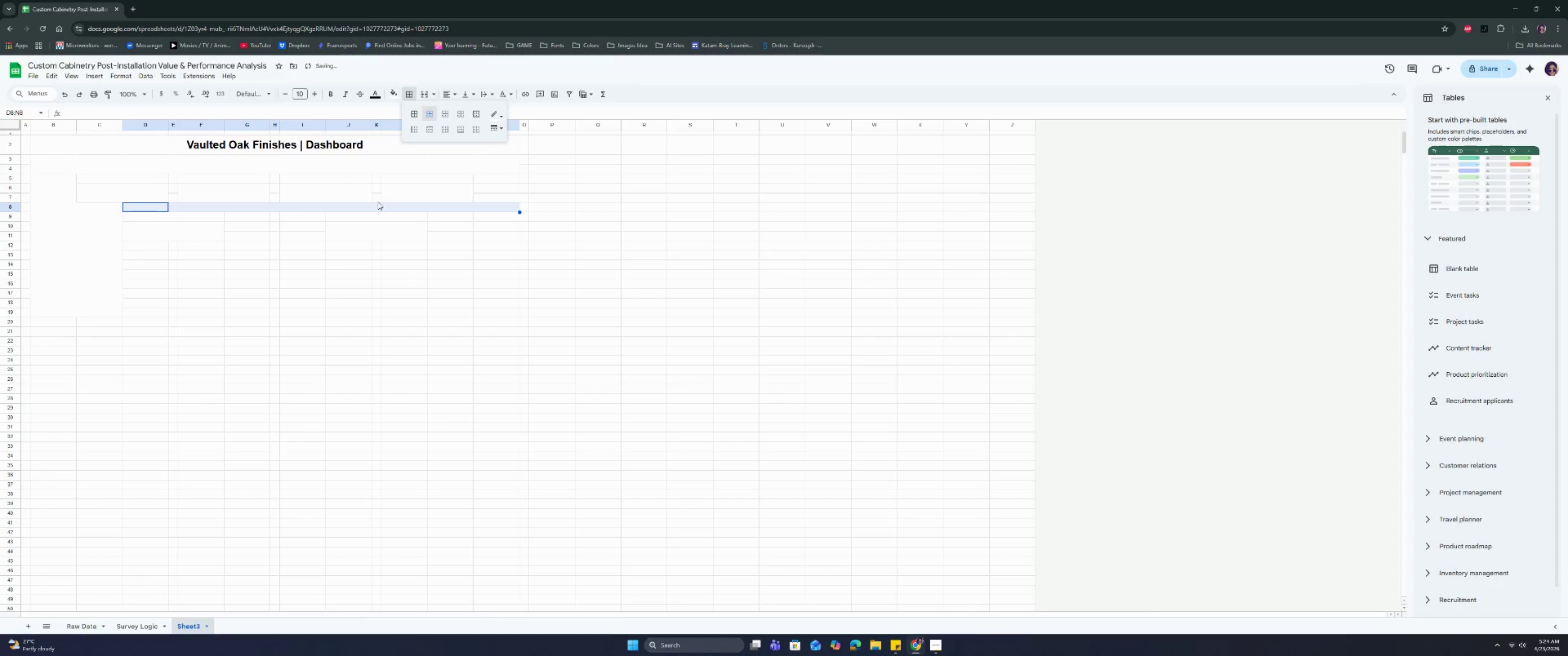 
left_click([315, 249])
 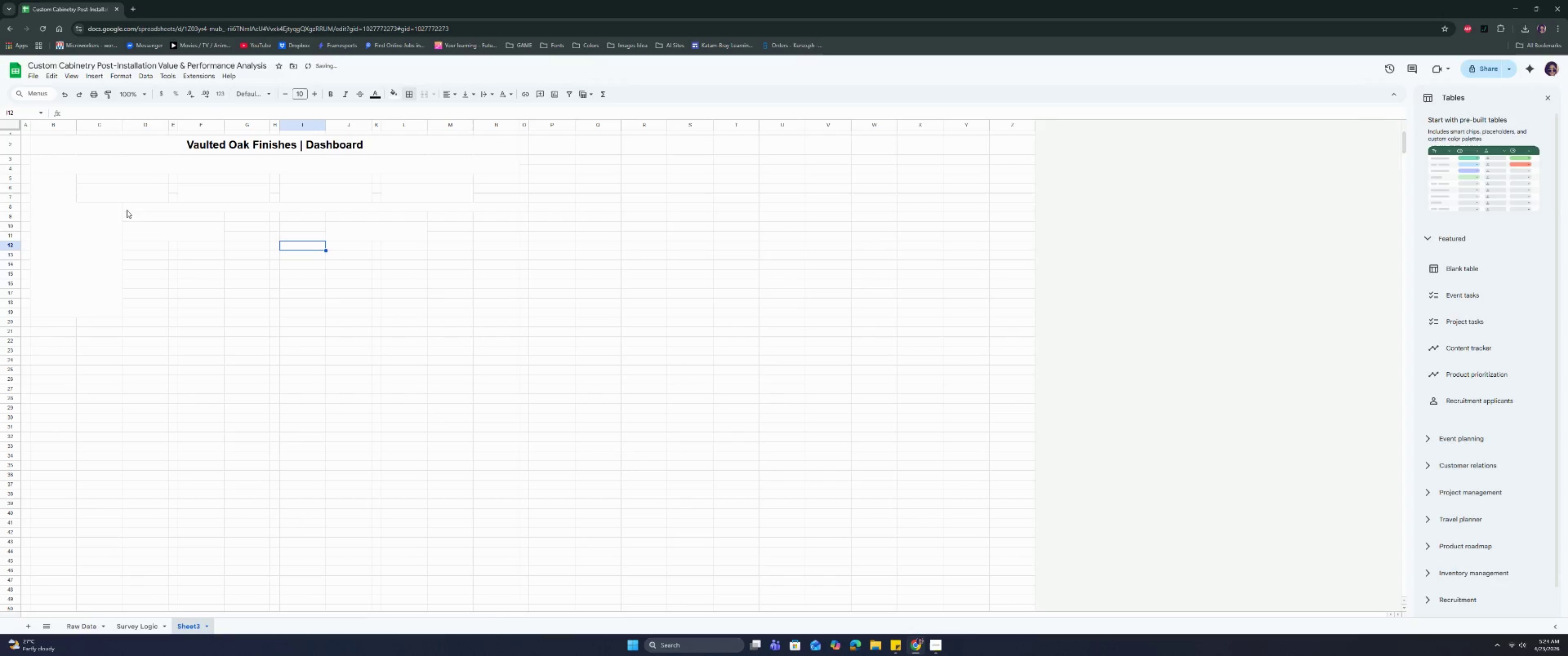 
left_click_drag(start_coordinate=[105, 207], to_coordinate=[502, 205])
 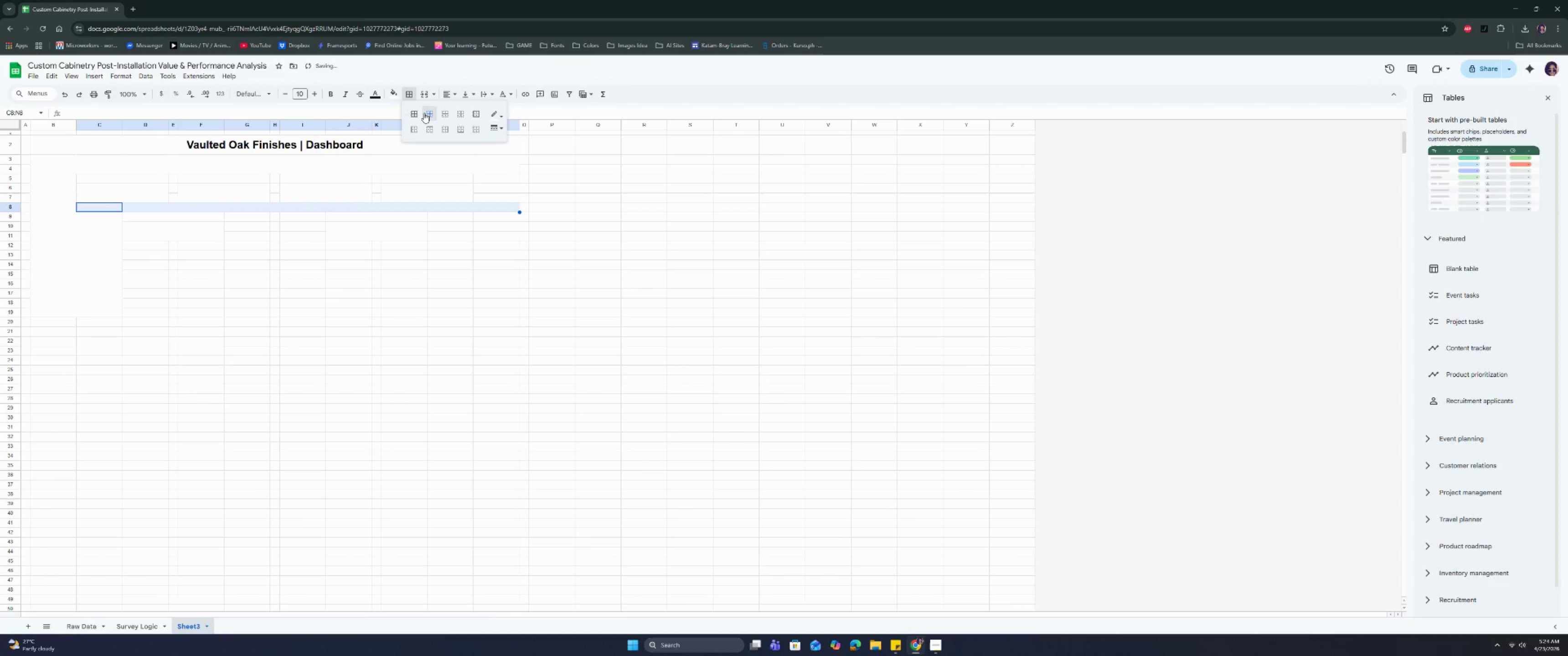 
left_click([128, 314])
 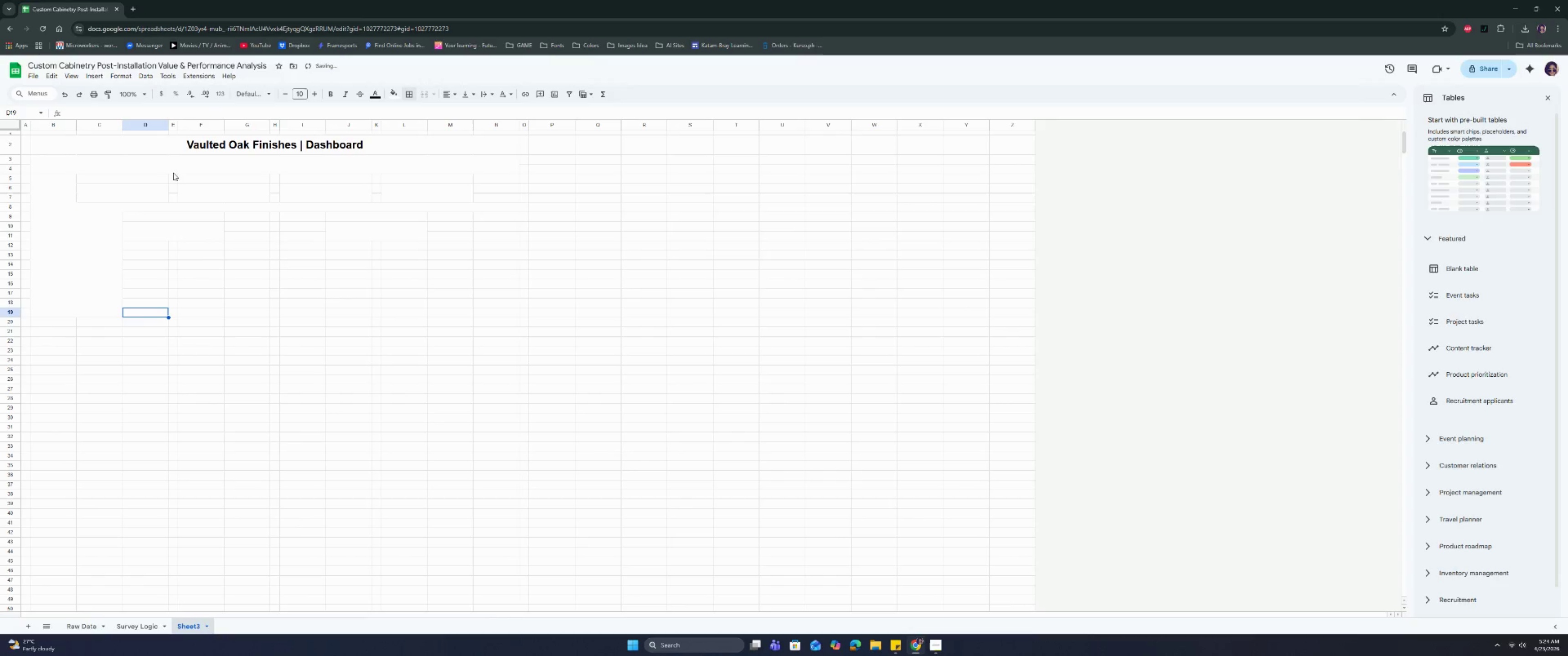 
left_click_drag(start_coordinate=[173, 175], to_coordinate=[175, 208])
 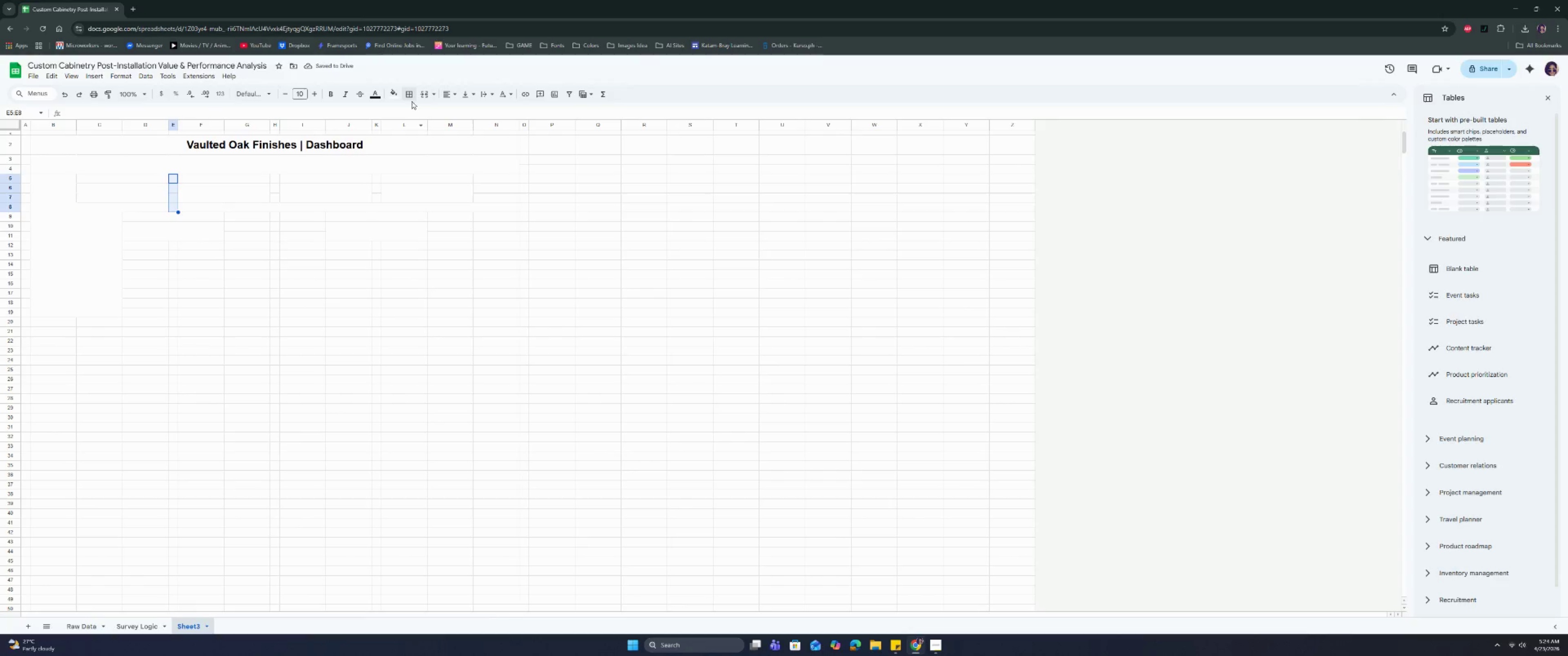 
left_click([408, 98])
 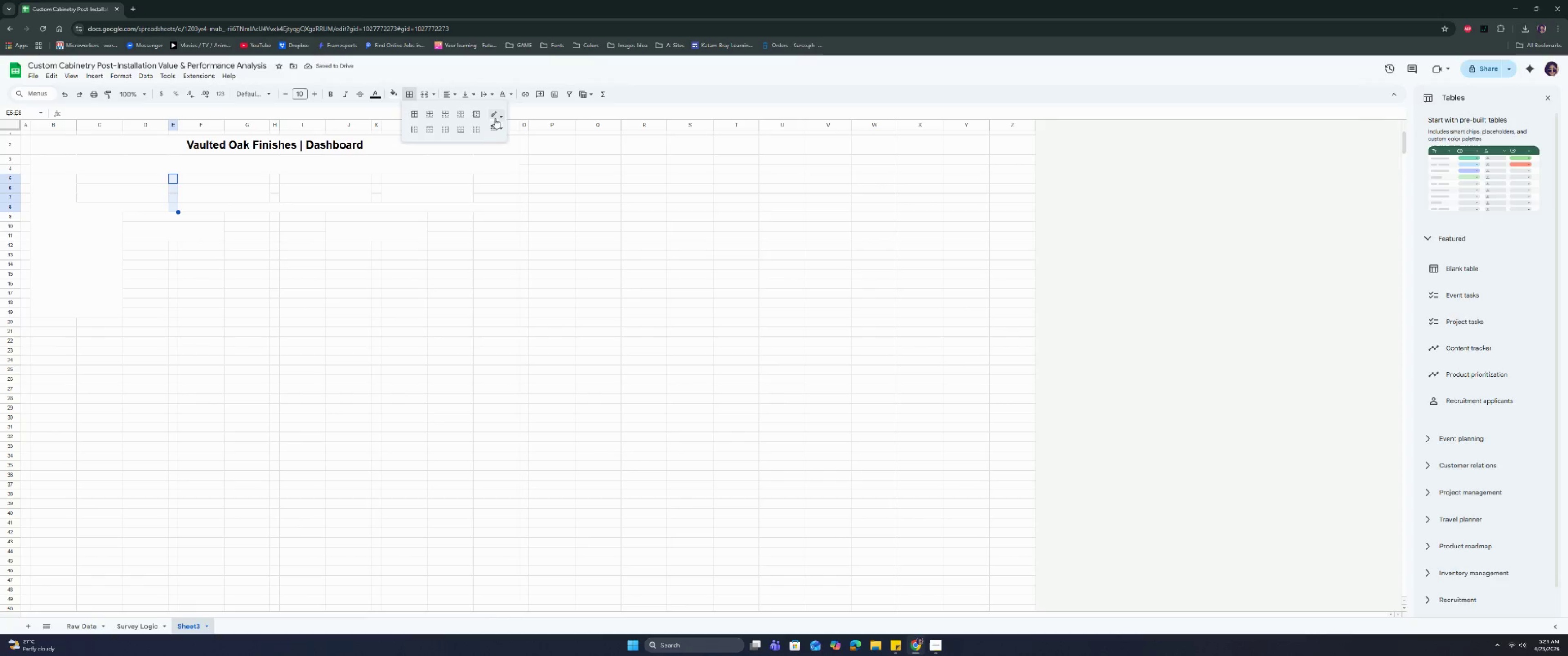 
left_click([496, 126])
 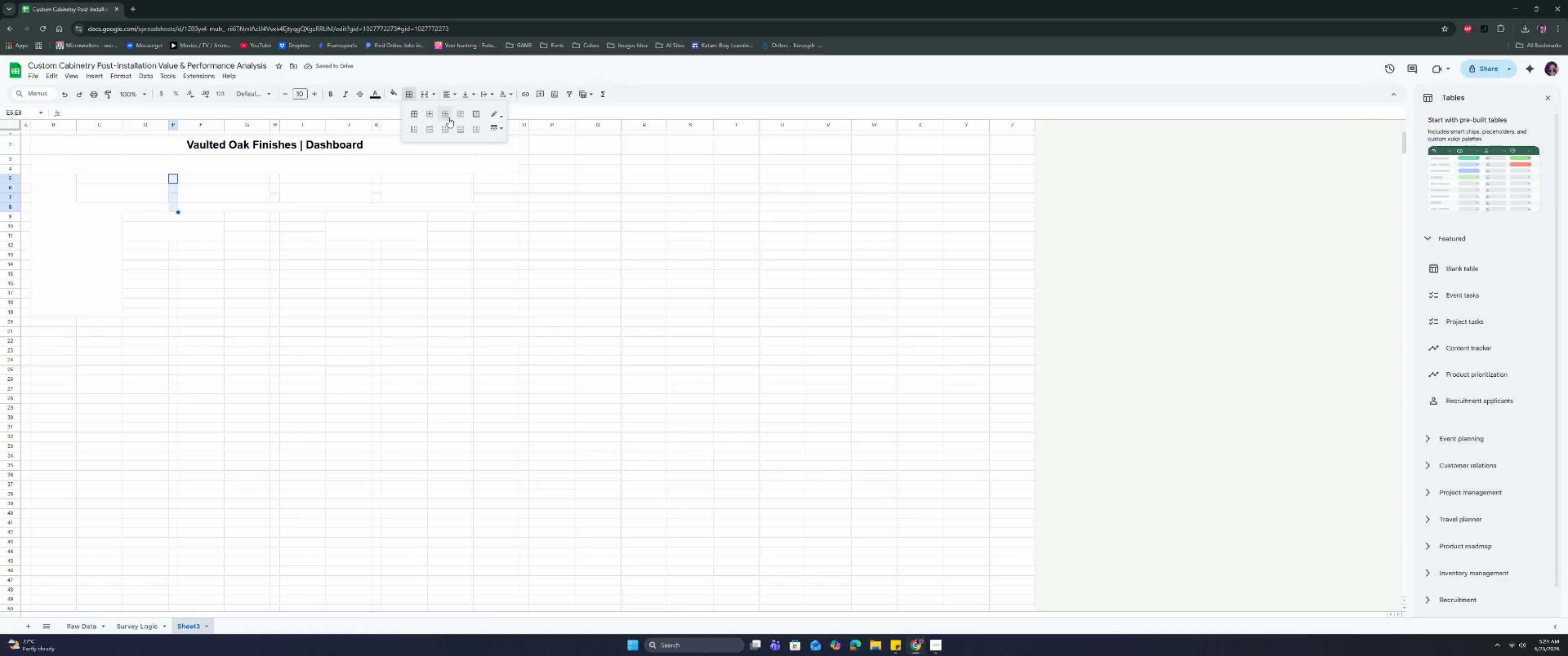 
left_click([430, 117])
 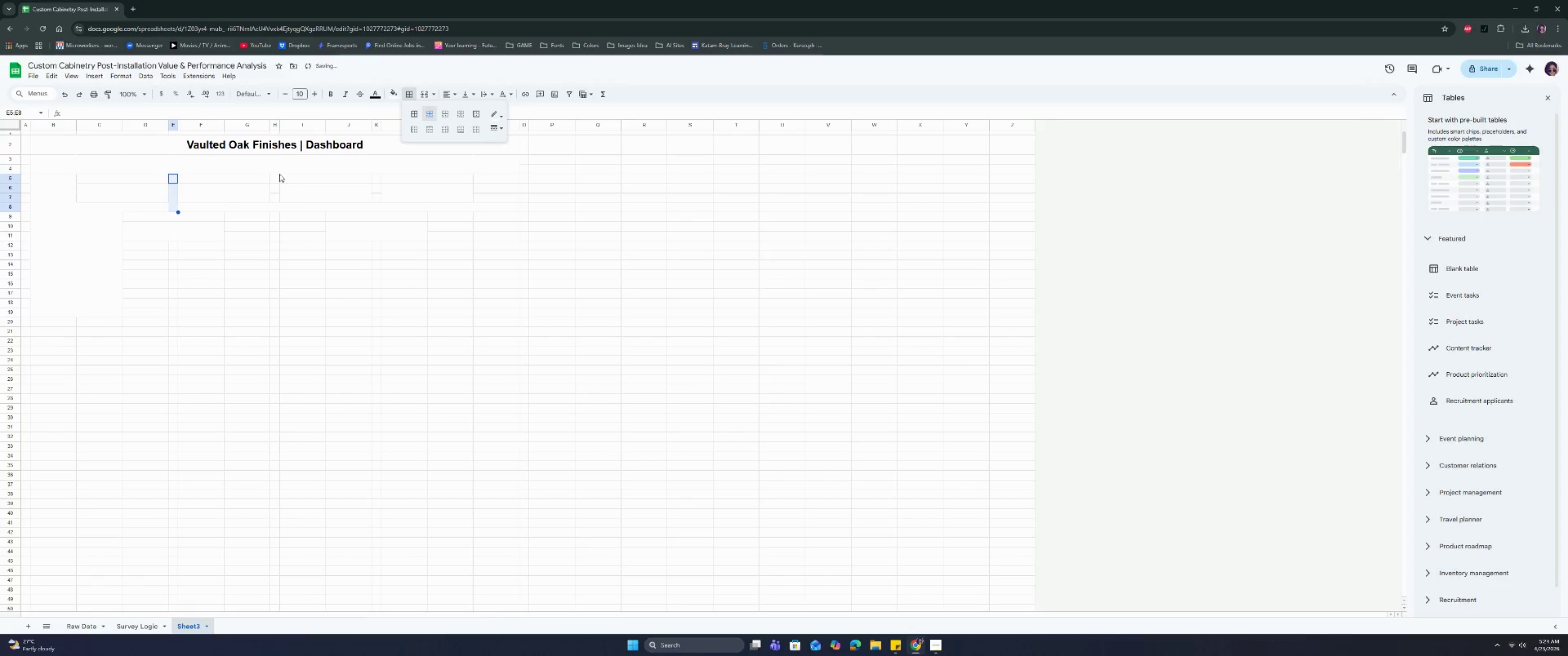 
left_click_drag(start_coordinate=[273, 177], to_coordinate=[274, 216])
 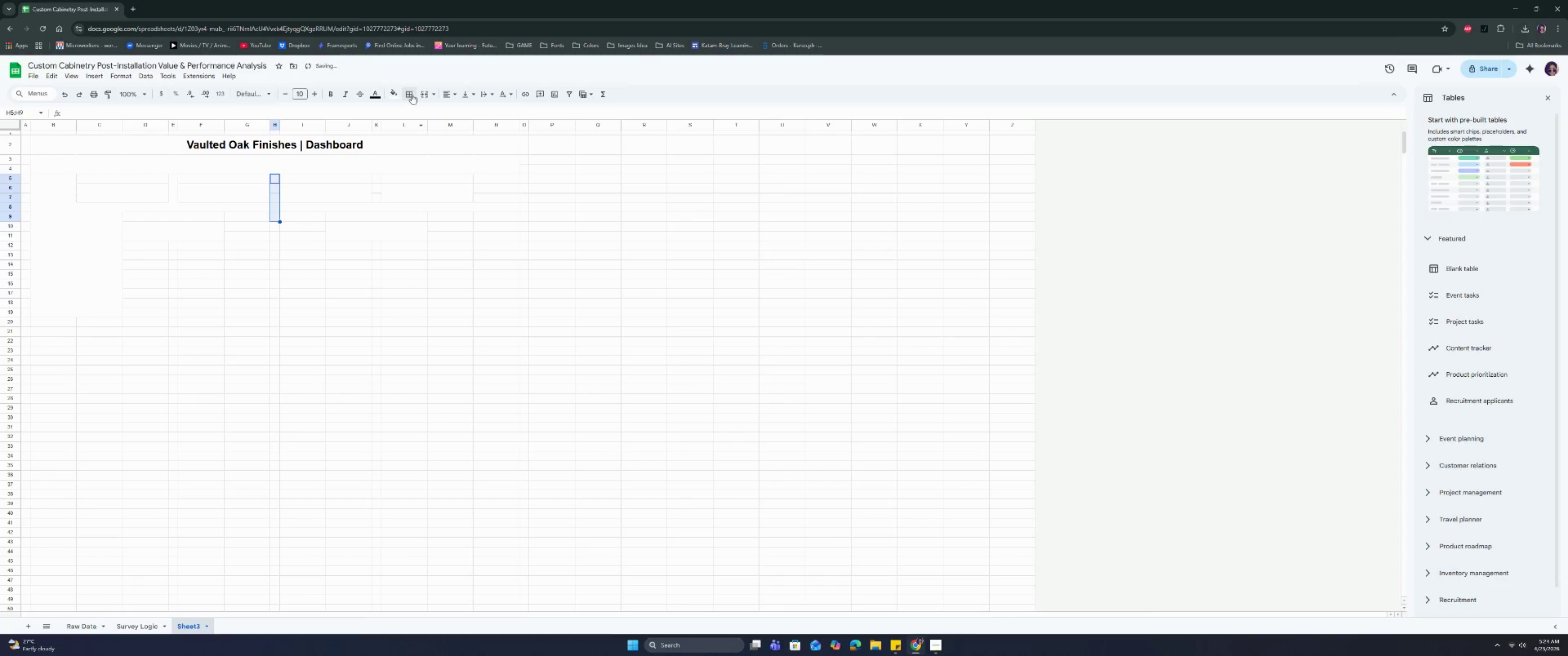 
left_click([413, 92])
 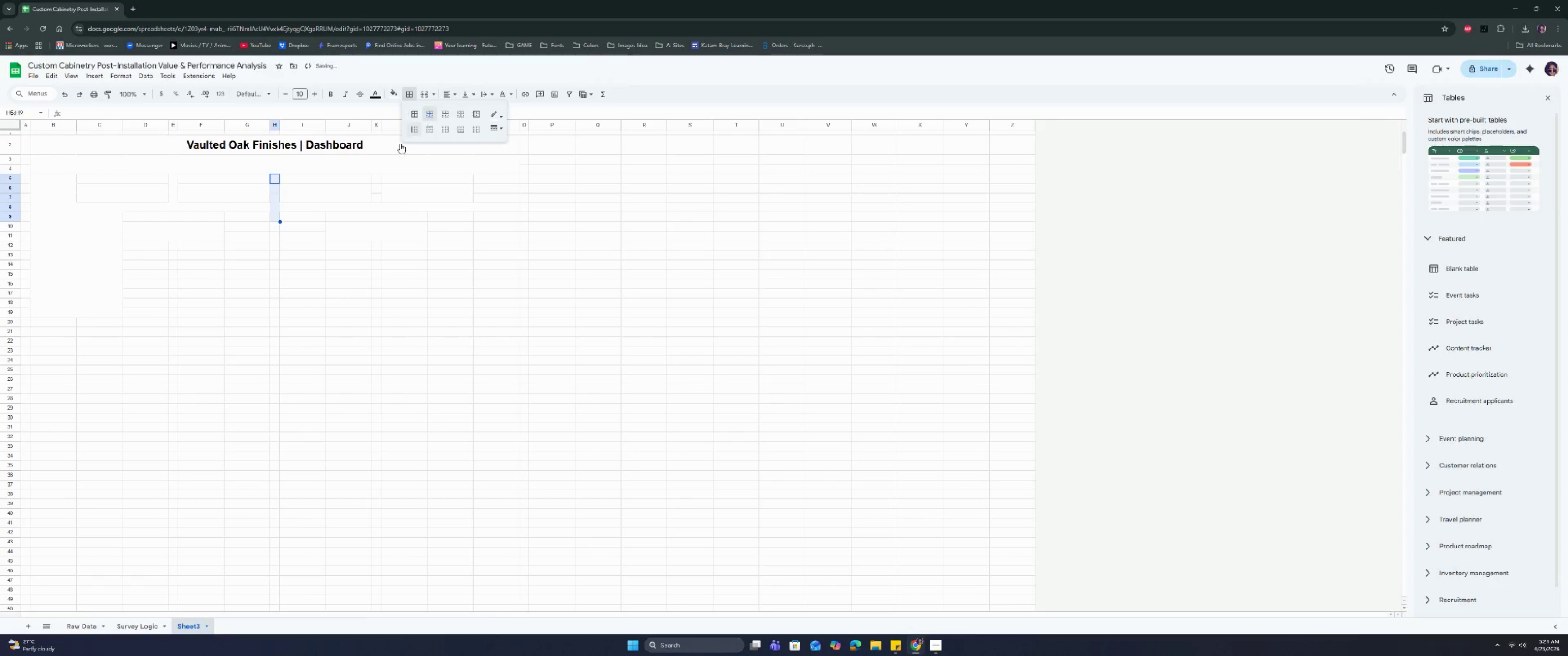 
double_click([311, 242])
 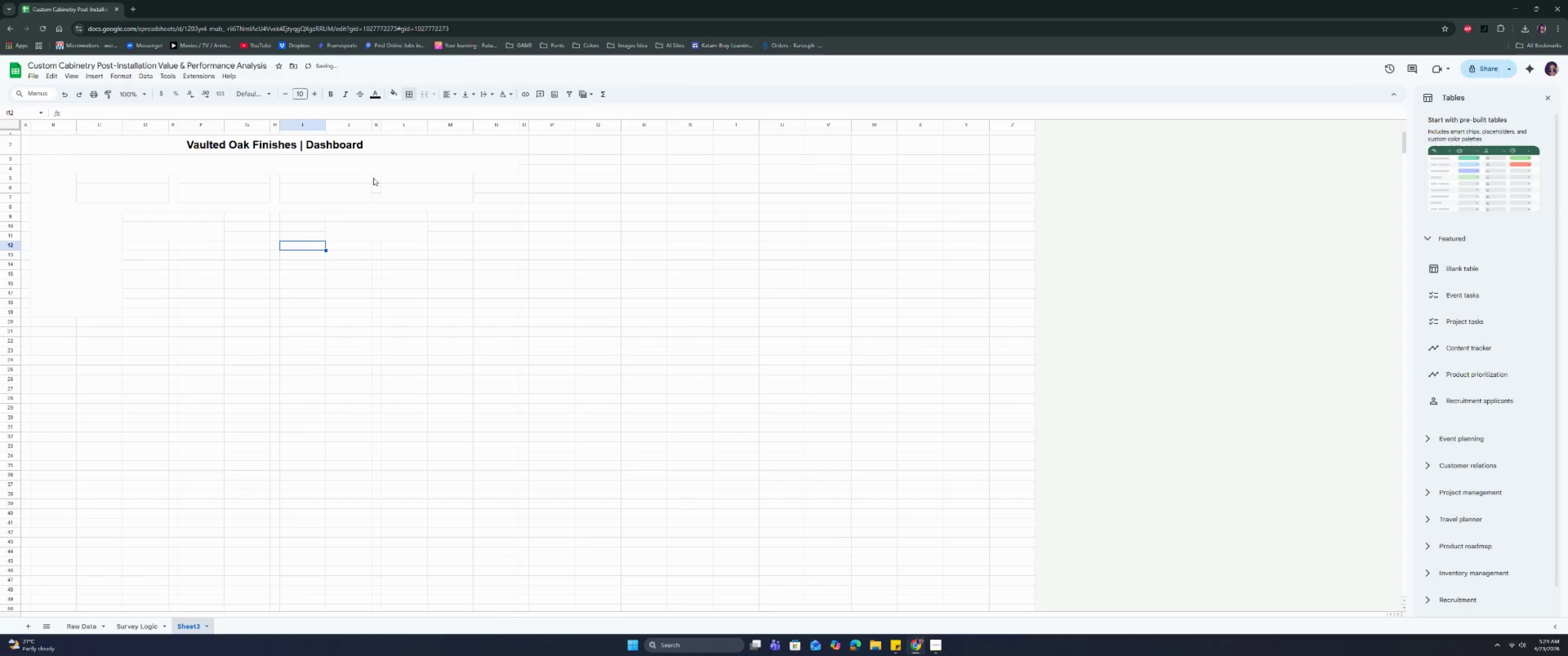 
left_click_drag(start_coordinate=[374, 177], to_coordinate=[373, 199])
 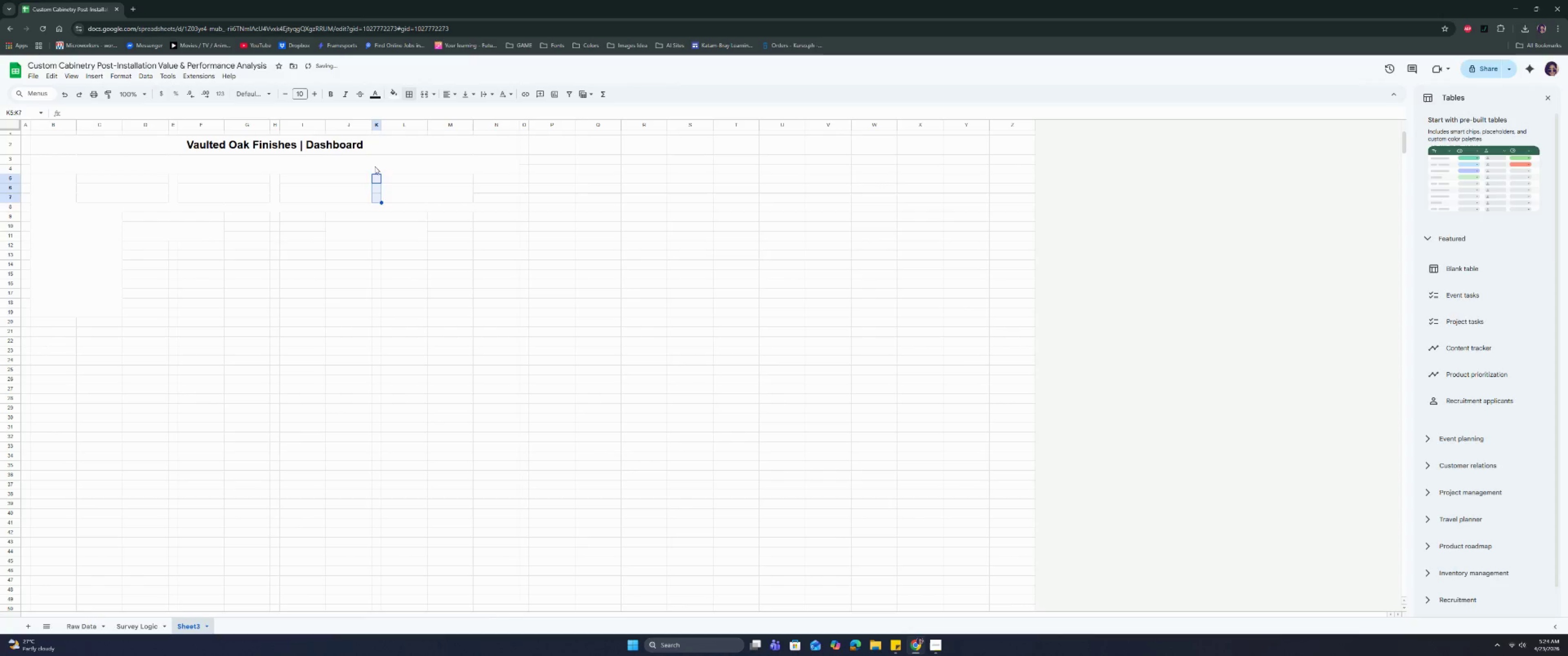 
left_click_drag(start_coordinate=[375, 165], to_coordinate=[361, 168])
 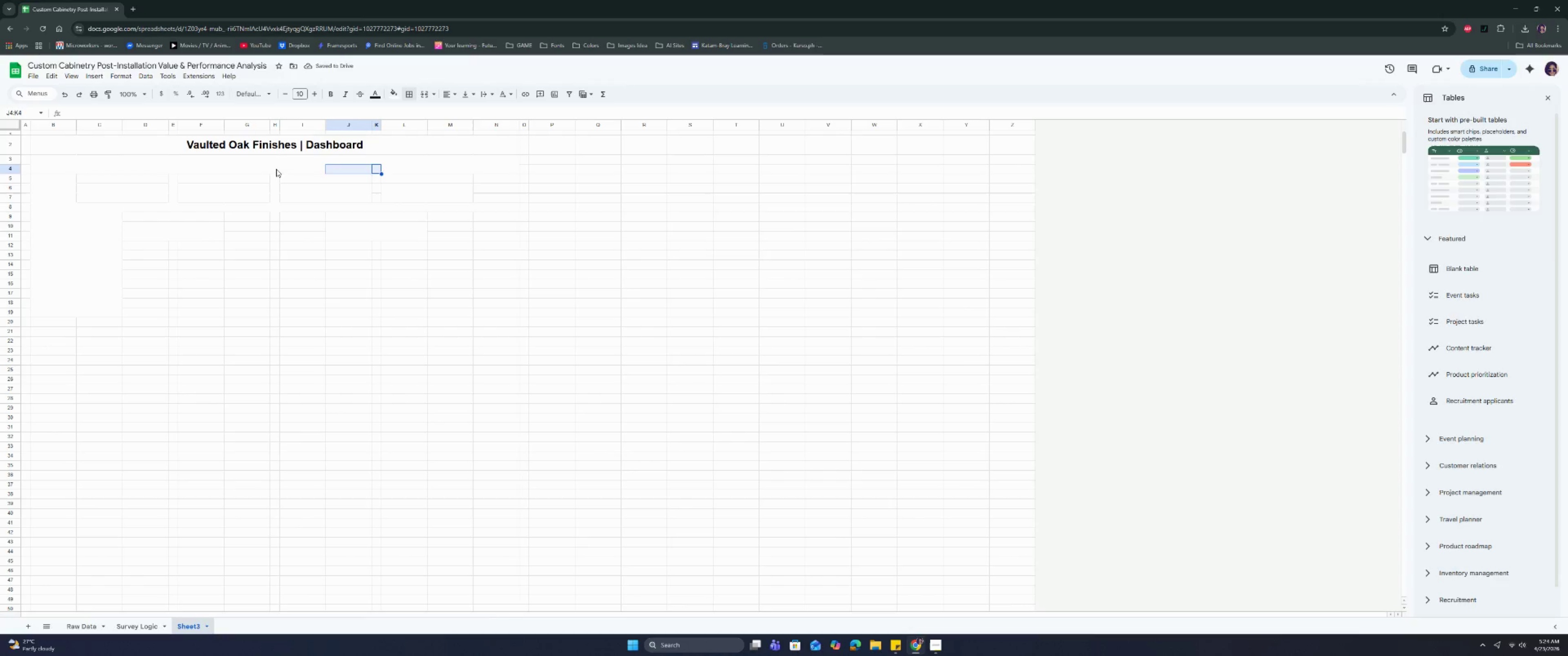 
left_click_drag(start_coordinate=[274, 162], to_coordinate=[272, 200])
 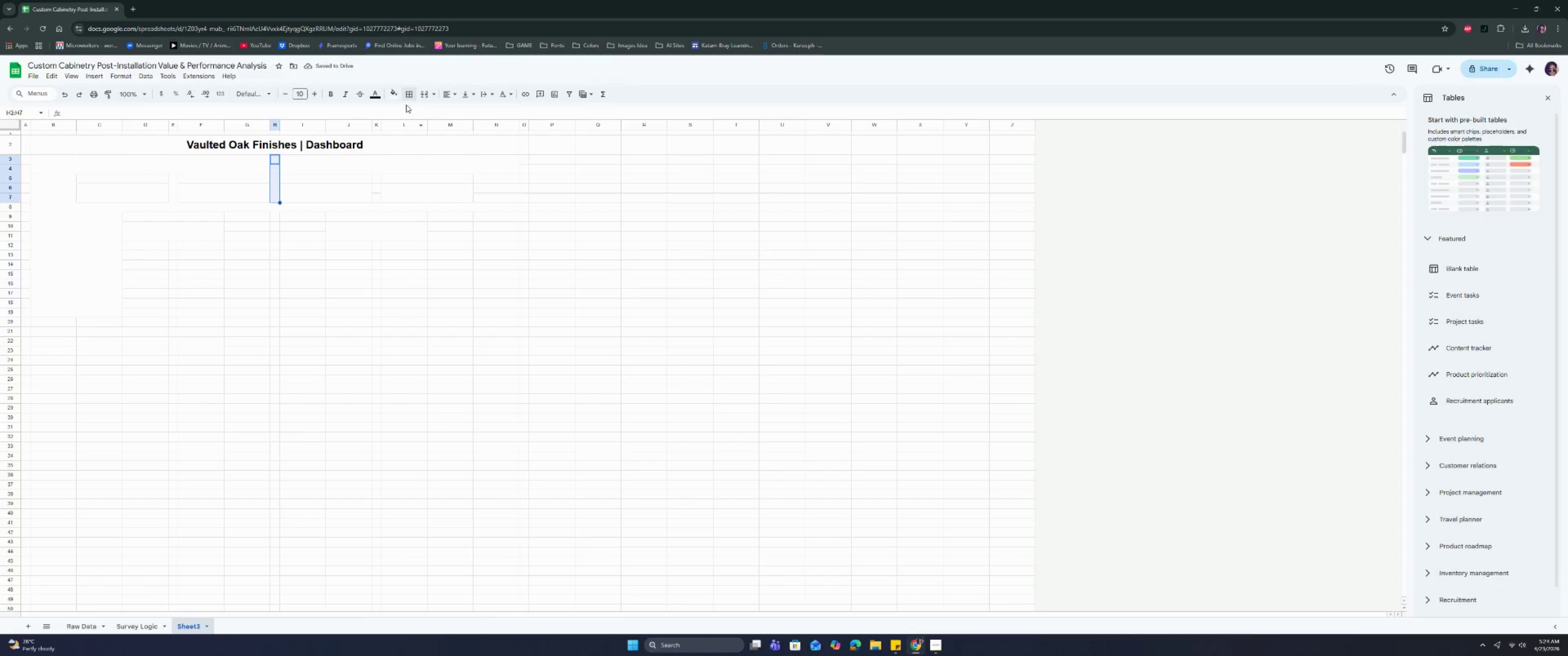 
left_click([411, 94])
 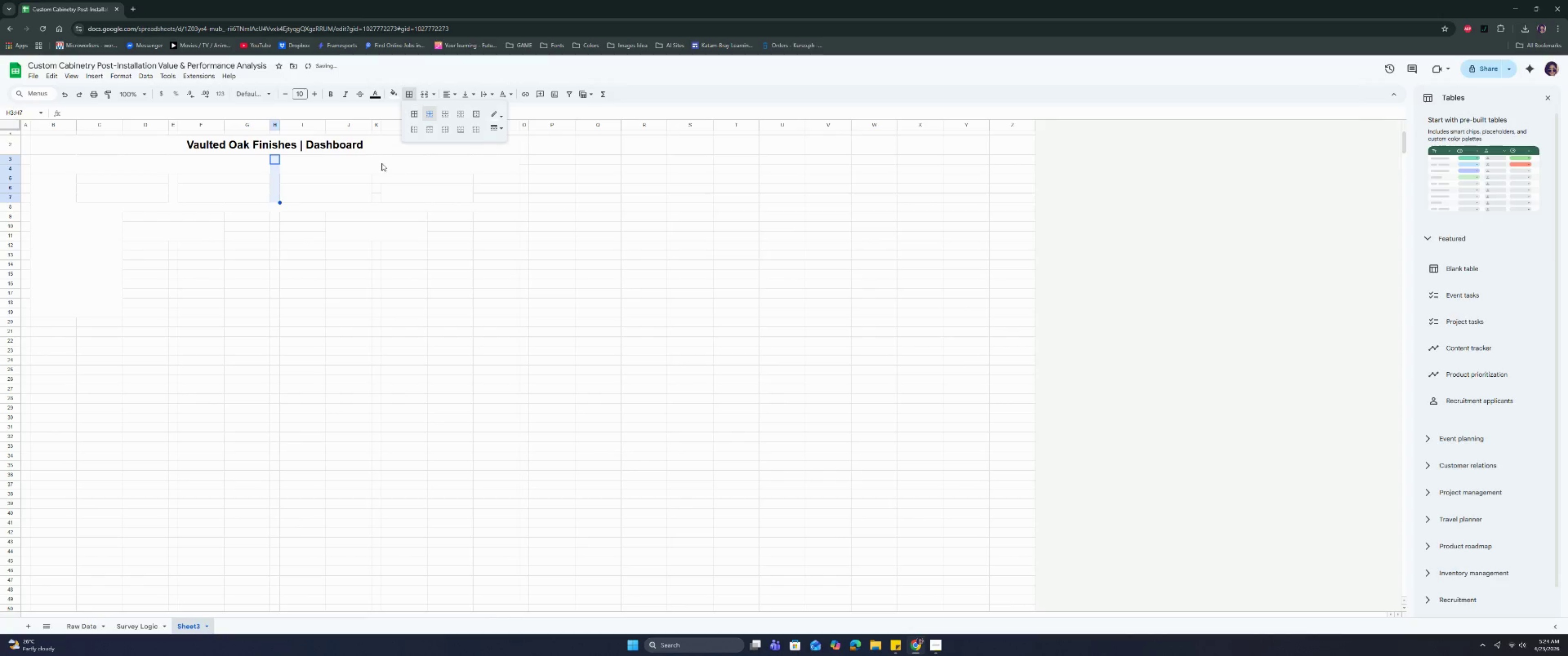 
left_click_drag(start_coordinate=[375, 162], to_coordinate=[375, 205])
 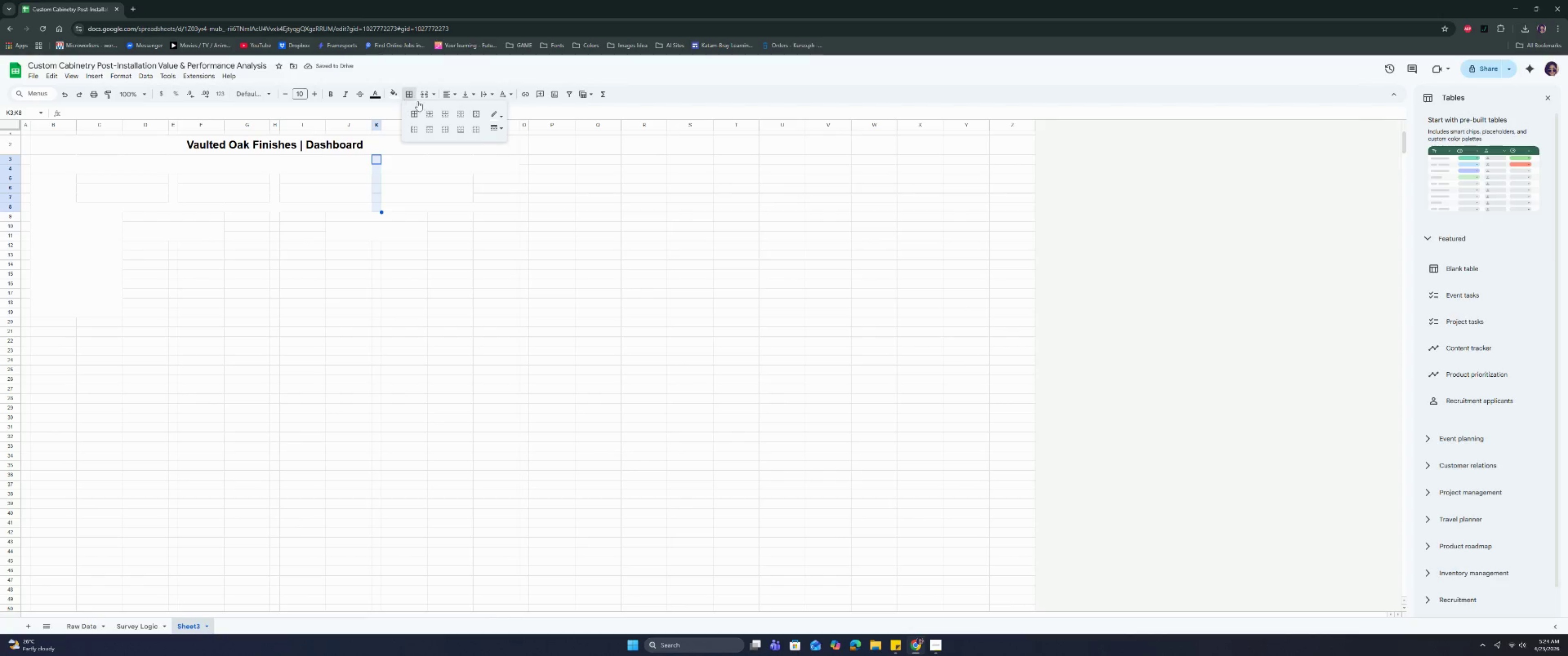 
double_click([427, 111])
 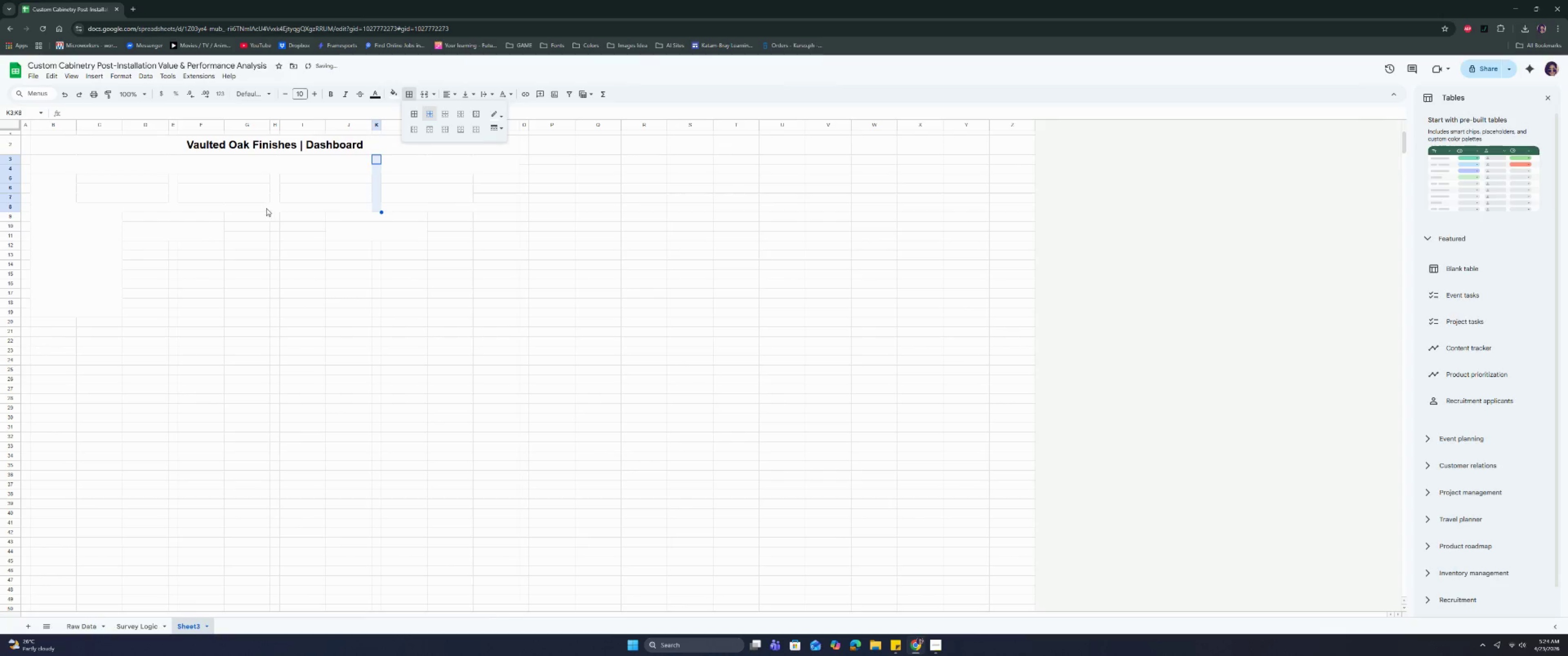 
left_click([450, 210])
 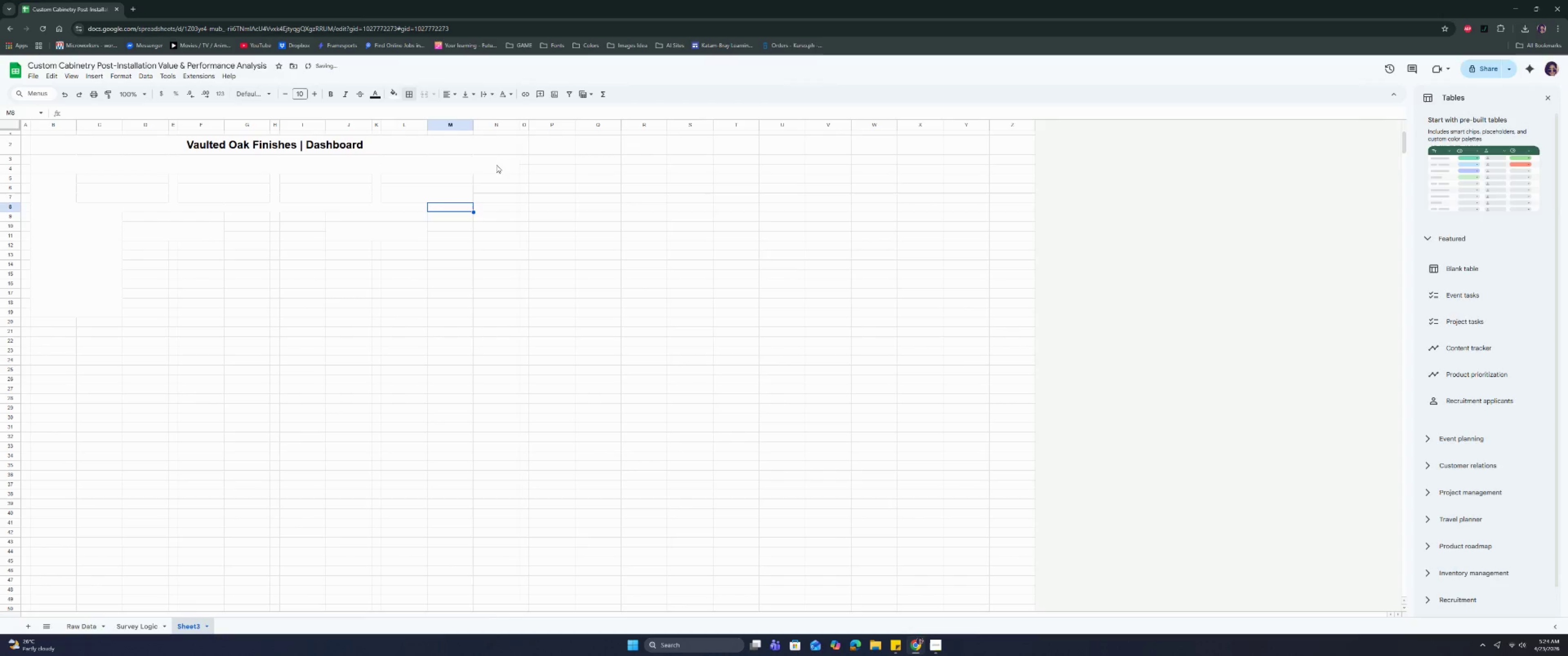 
left_click_drag(start_coordinate=[497, 163], to_coordinate=[491, 244])
 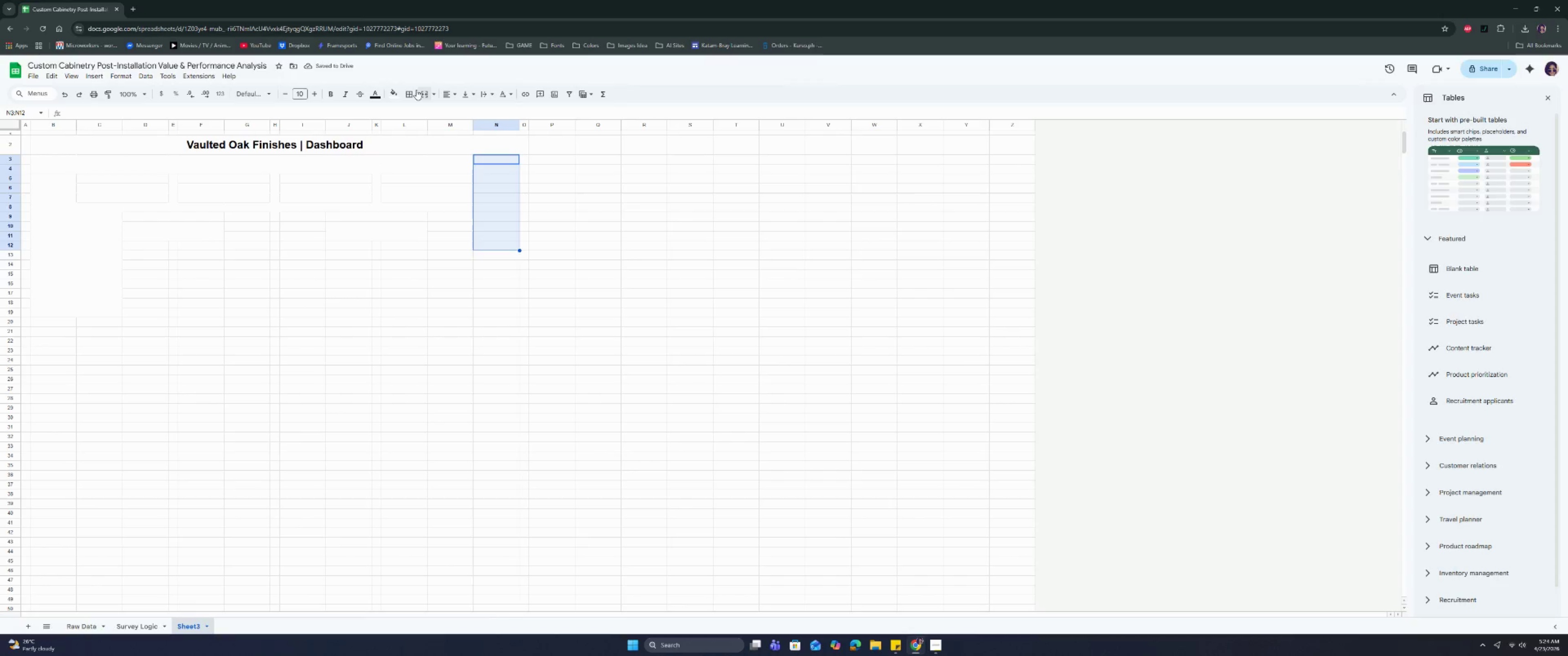 
left_click([411, 88])
 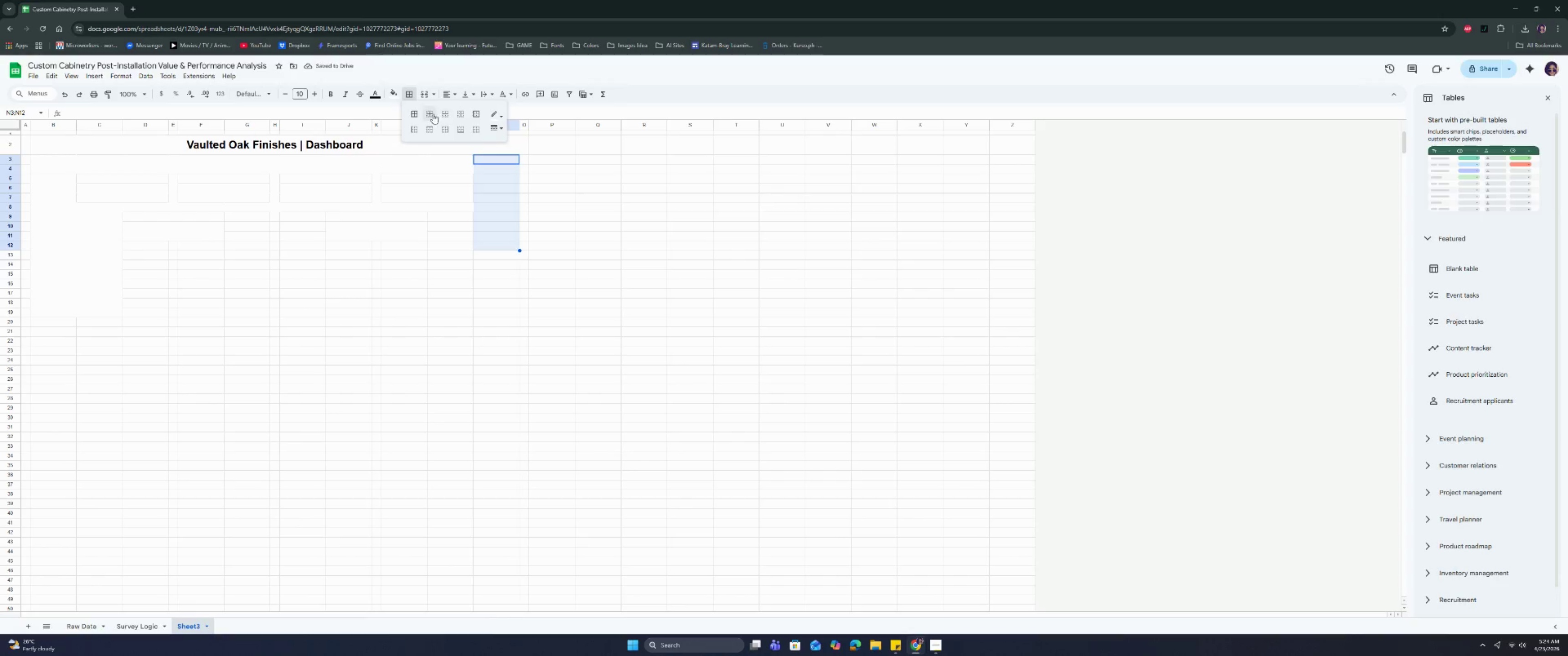 
left_click([429, 114])
 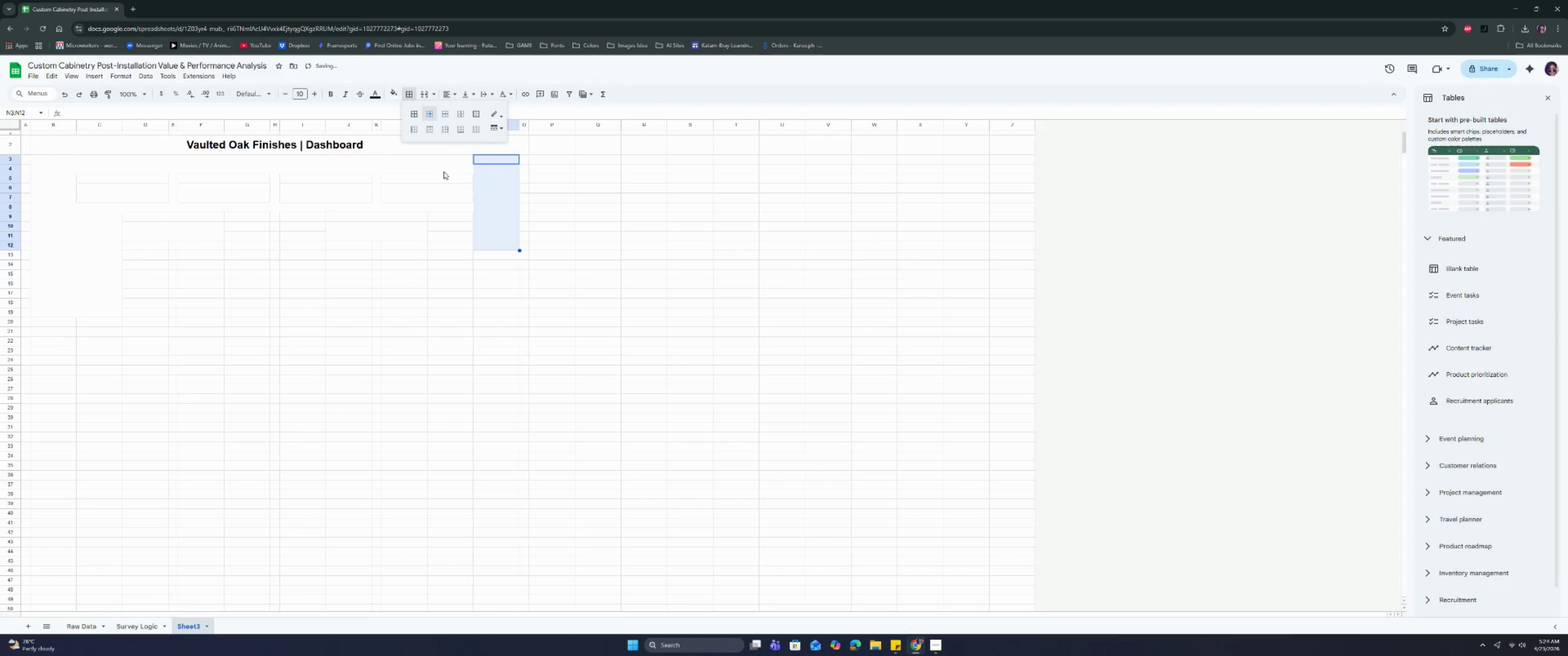 
left_click_drag(start_coordinate=[443, 205], to_coordinate=[490, 210])
 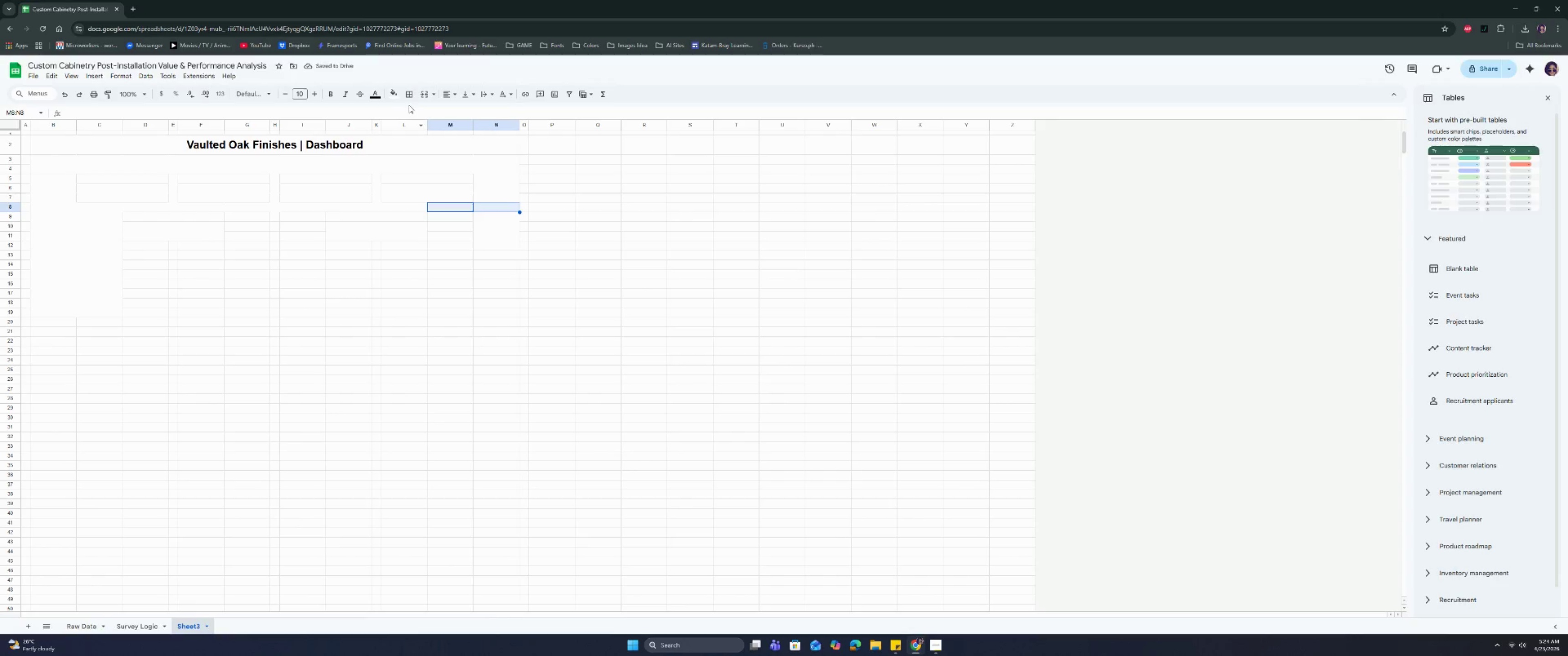 
left_click([410, 100])
 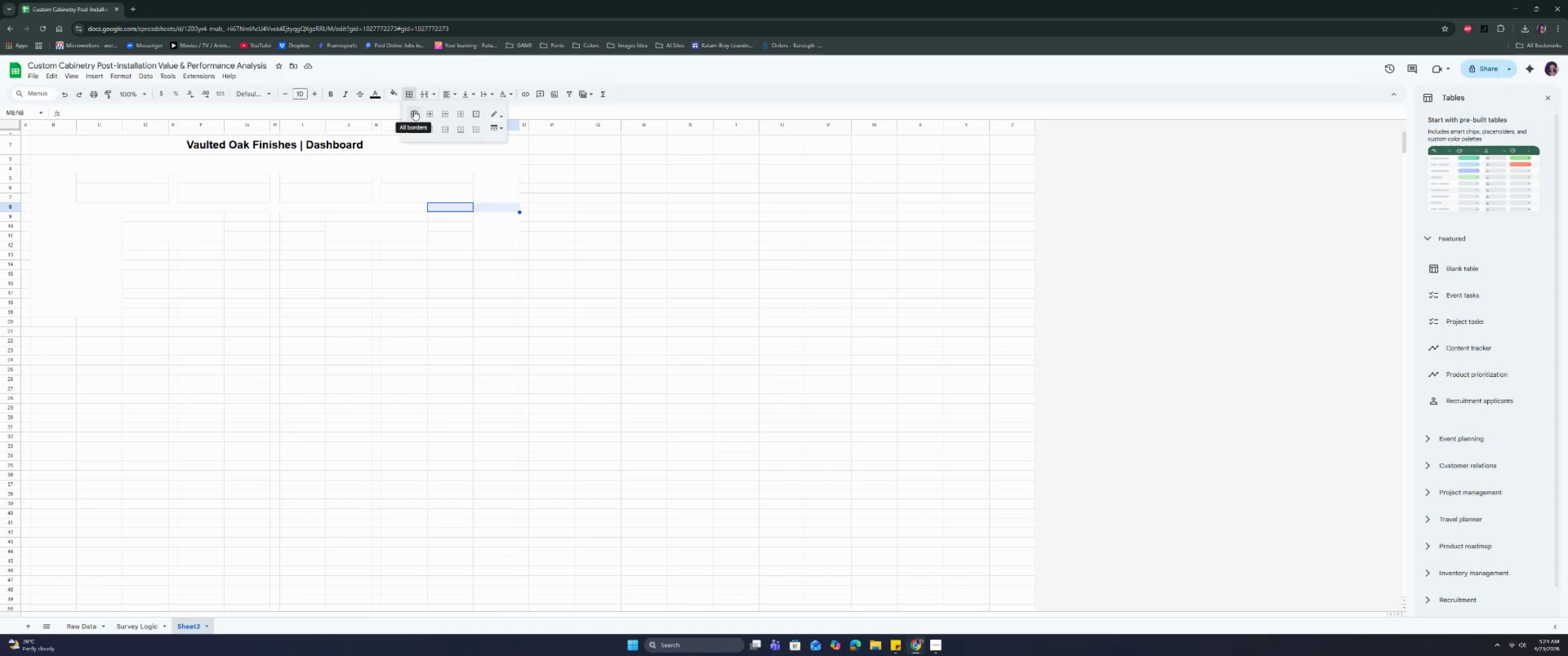 
left_click([414, 110])
 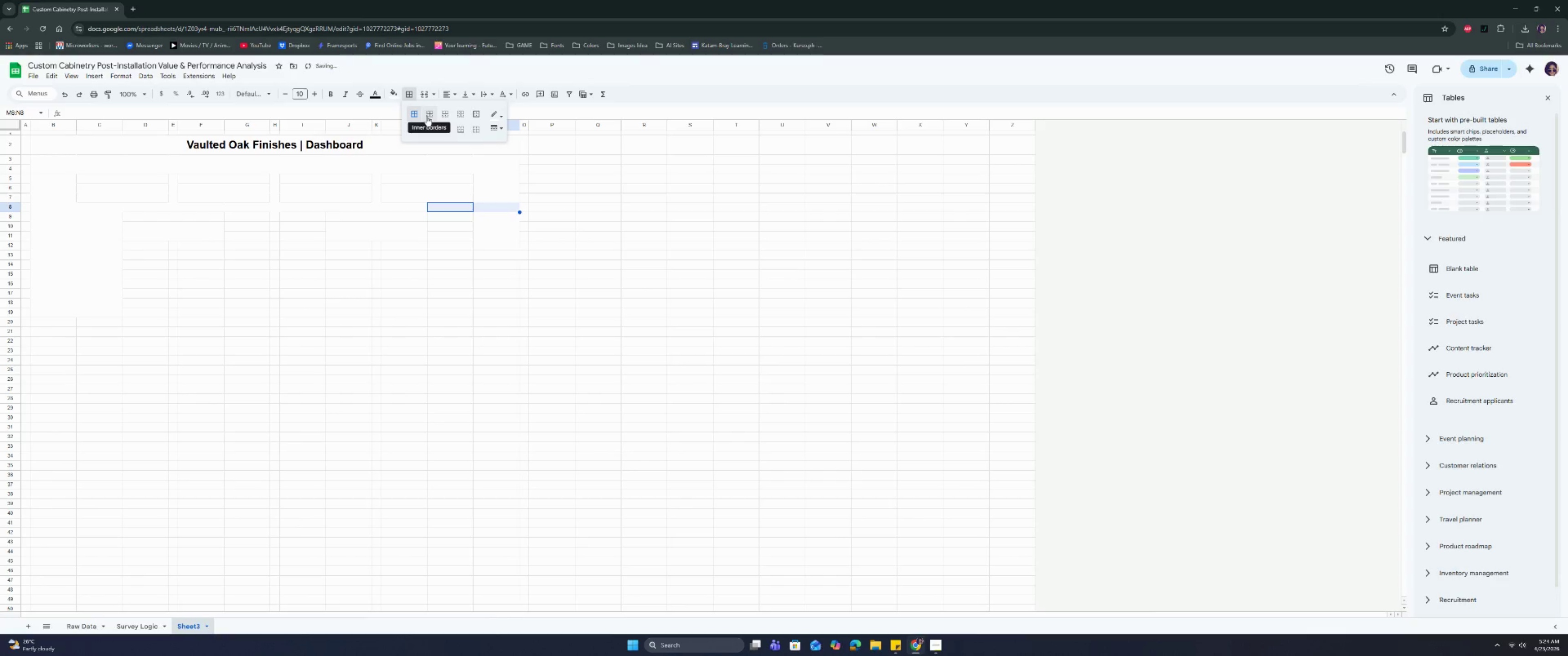 
key(Control+Z)
 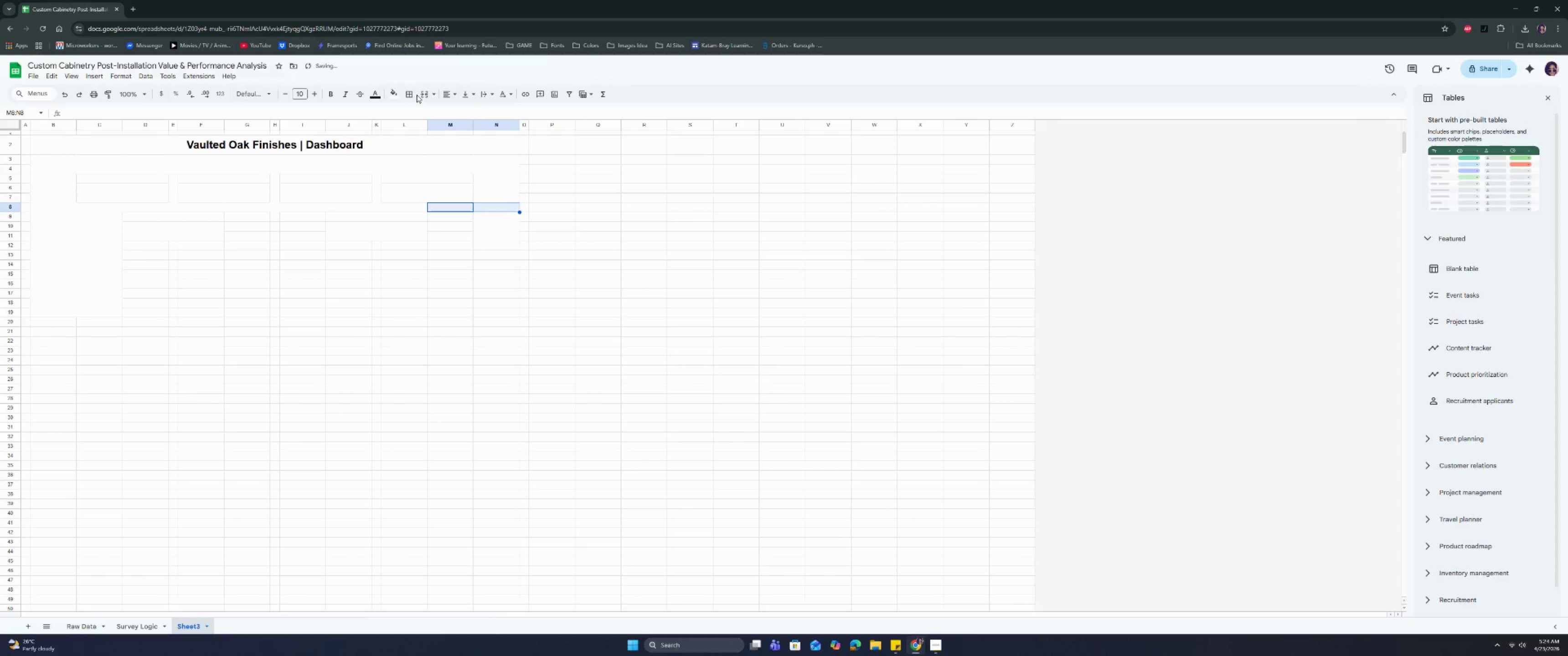 
double_click([412, 94])
 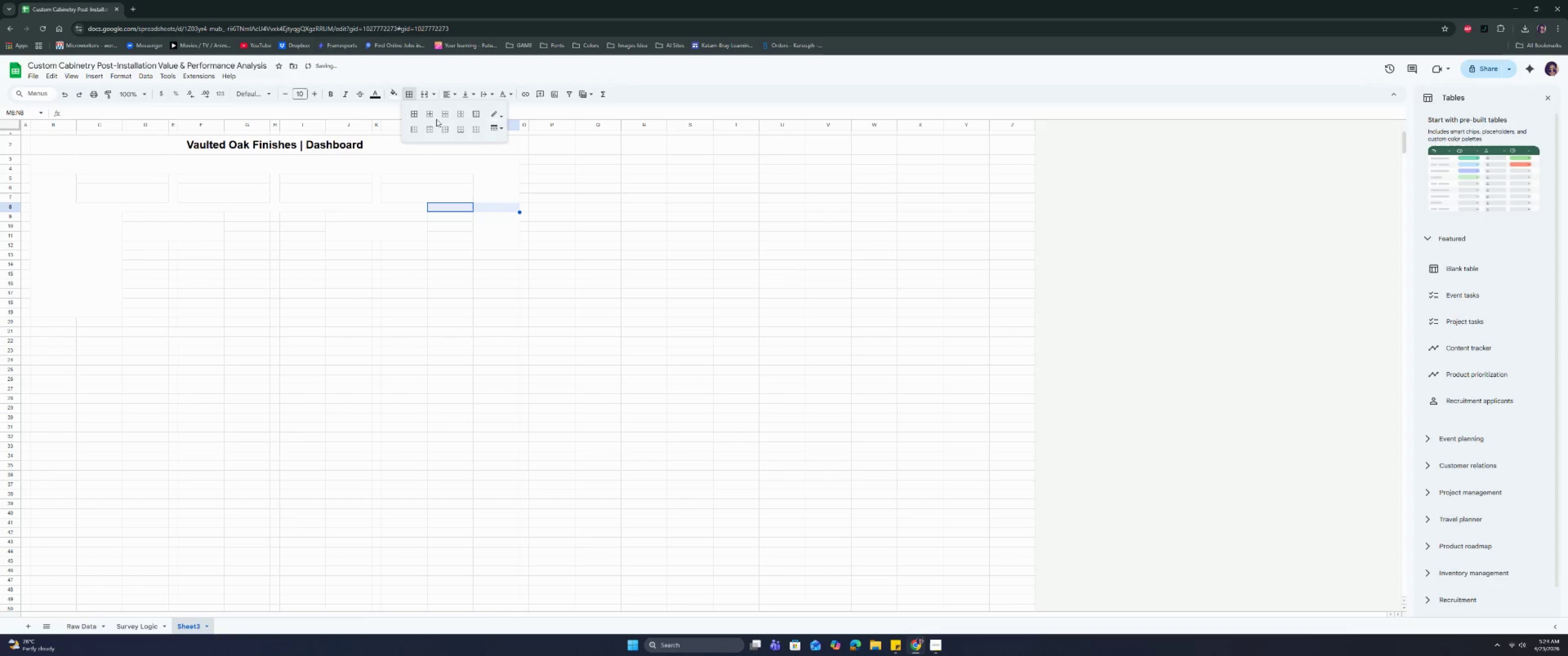 
left_click([433, 115])
 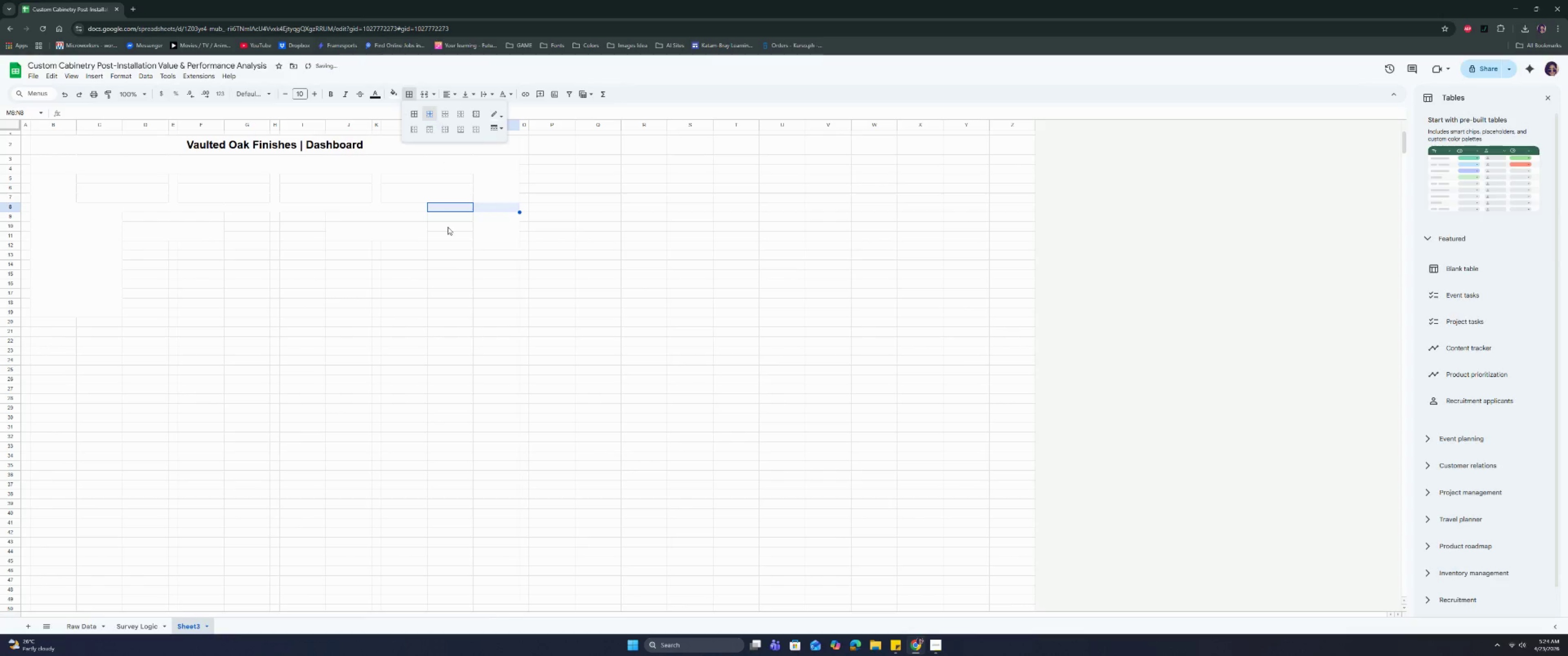 
left_click([453, 263])
 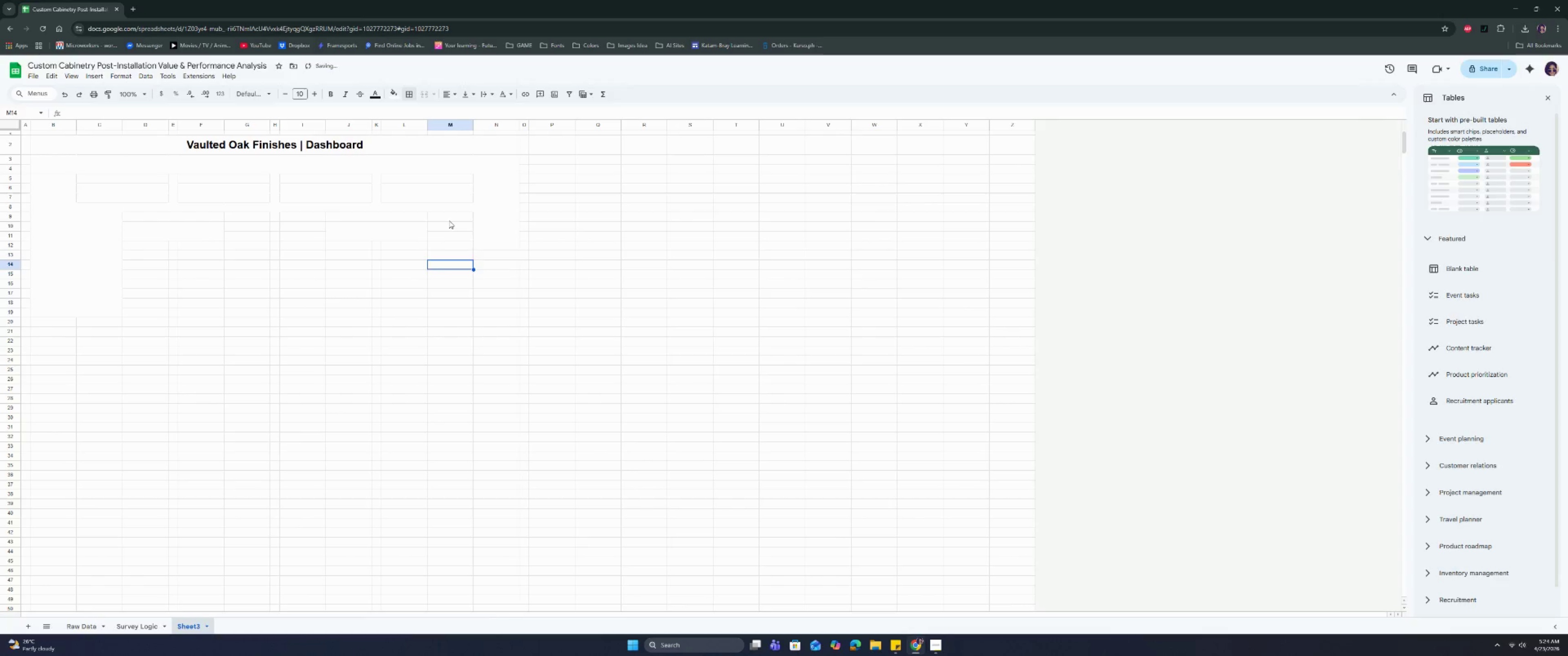 
left_click_drag(start_coordinate=[449, 219], to_coordinate=[449, 245])
 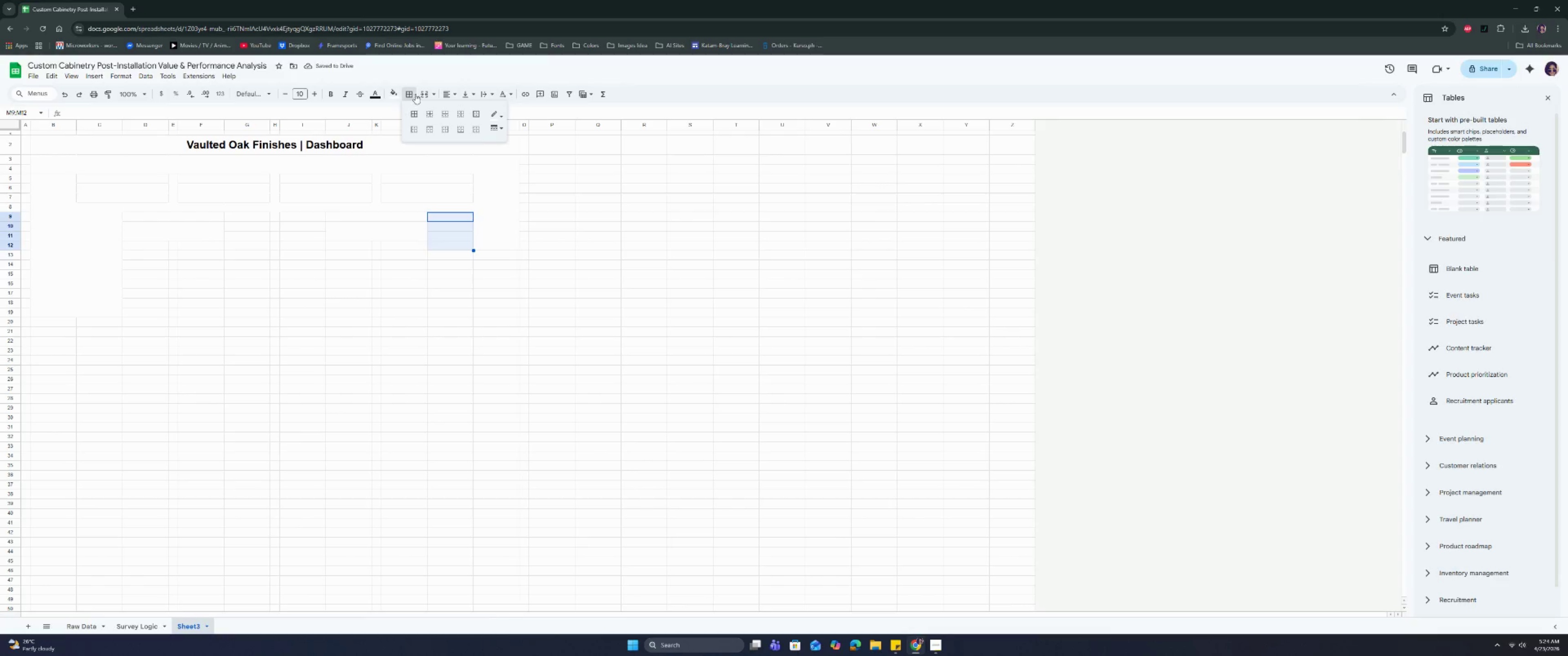 
double_click([426, 113])
 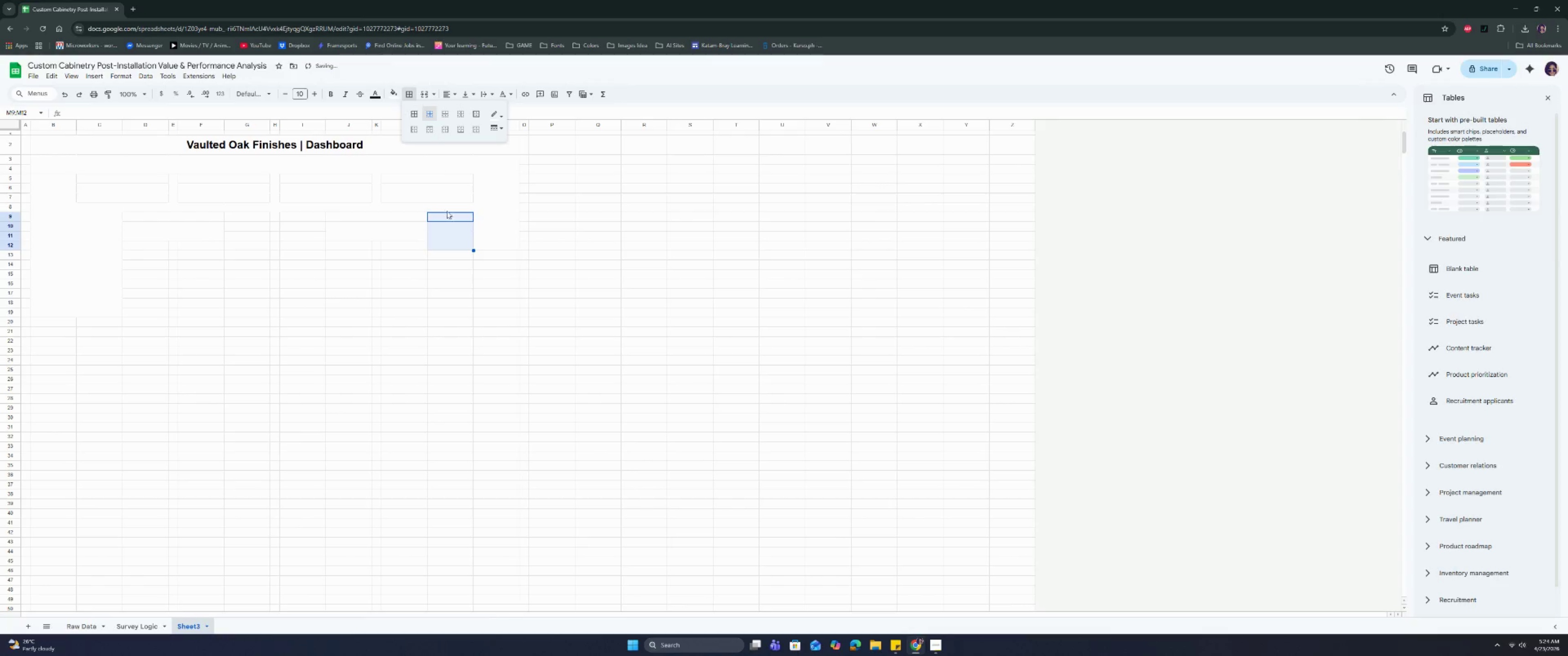 
left_click([463, 253])
 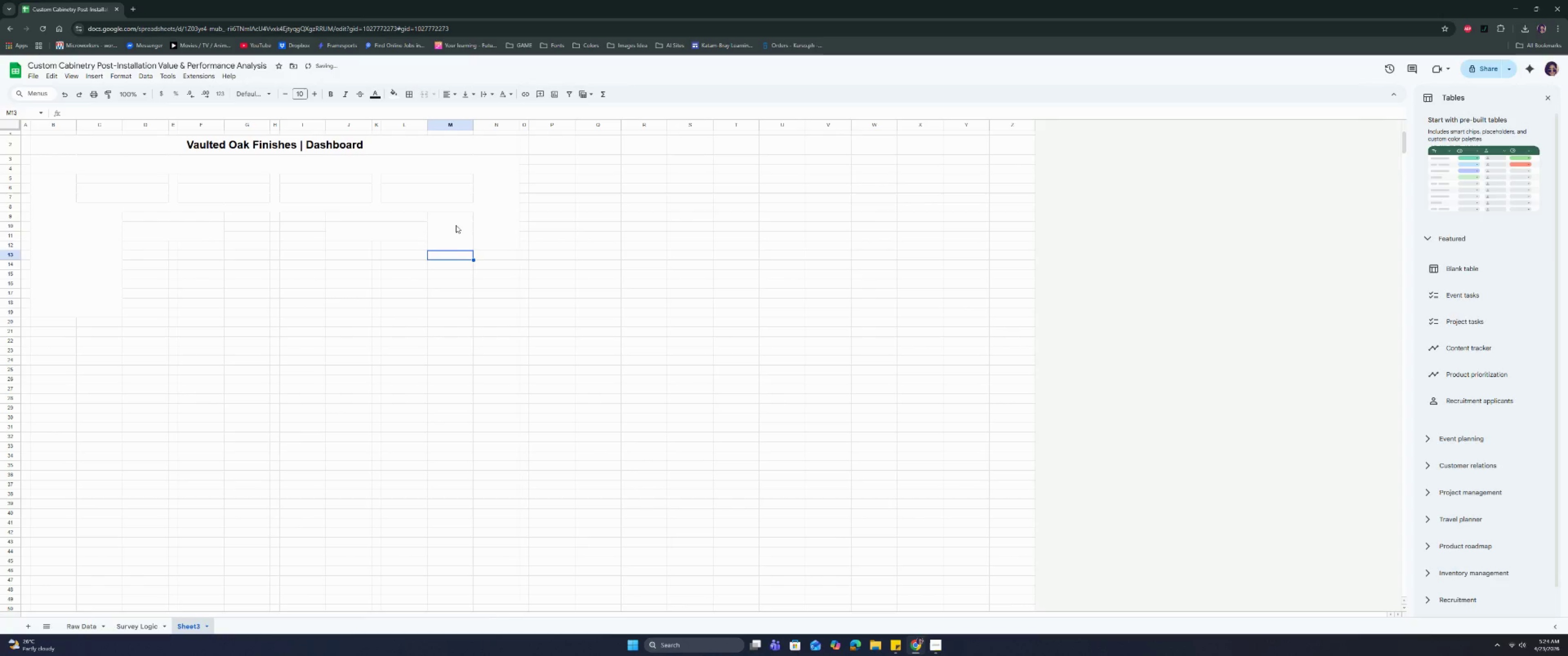 
left_click_drag(start_coordinate=[455, 218], to_coordinate=[453, 243])
 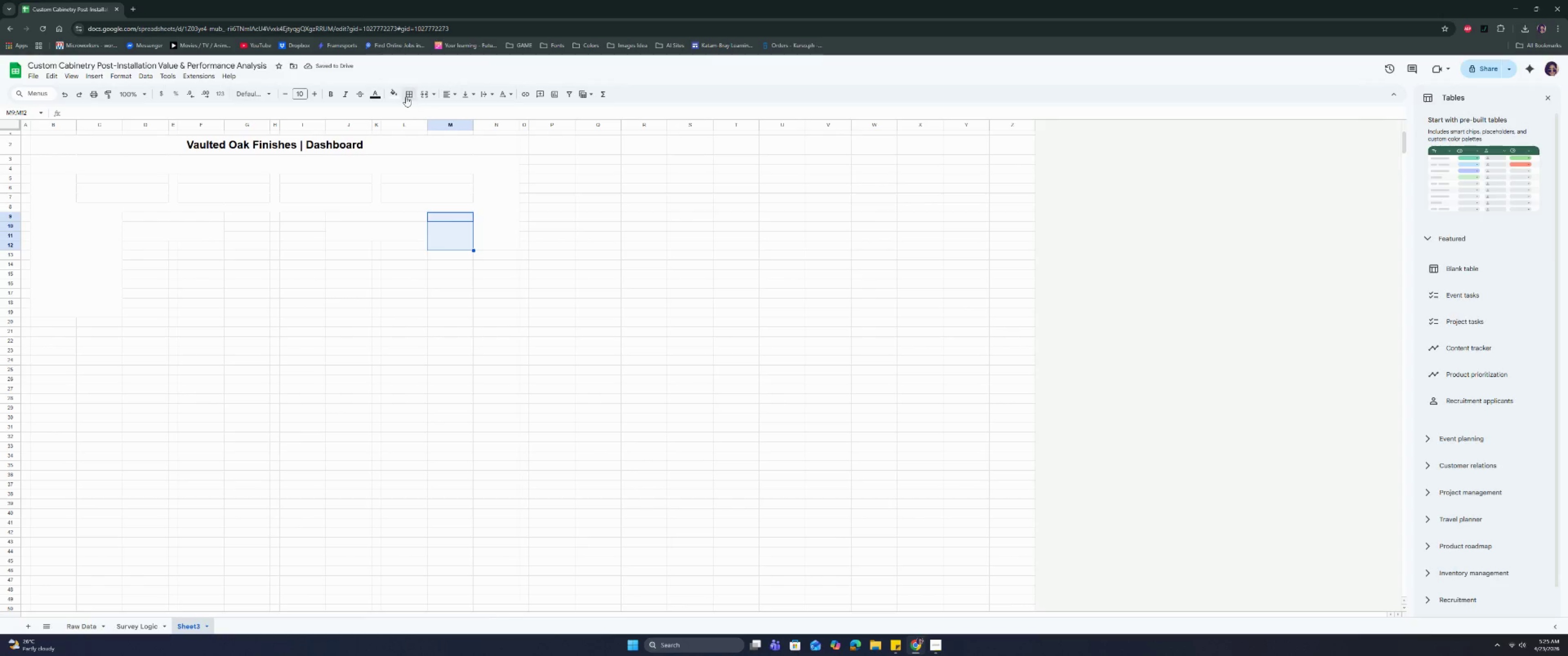 
left_click([409, 93])
 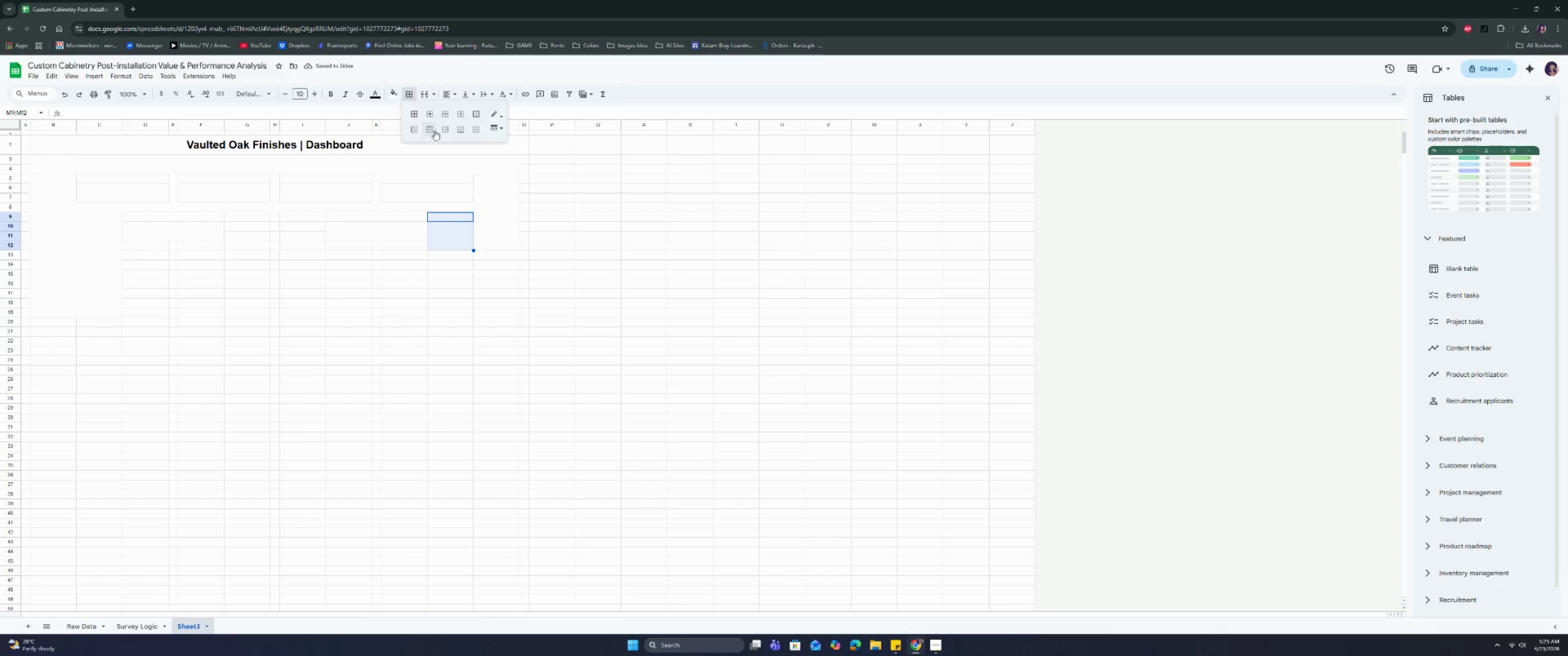 
left_click([433, 130])
 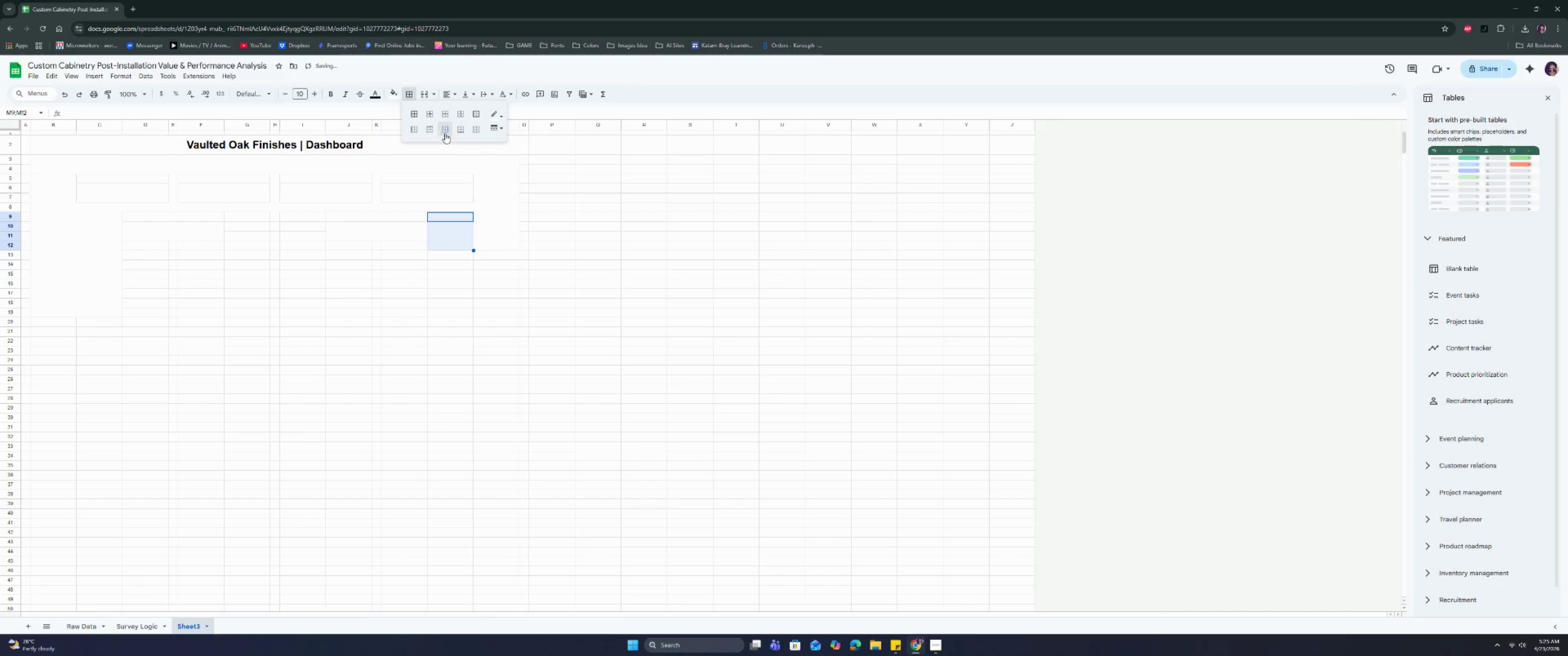 
double_click([434, 301])
 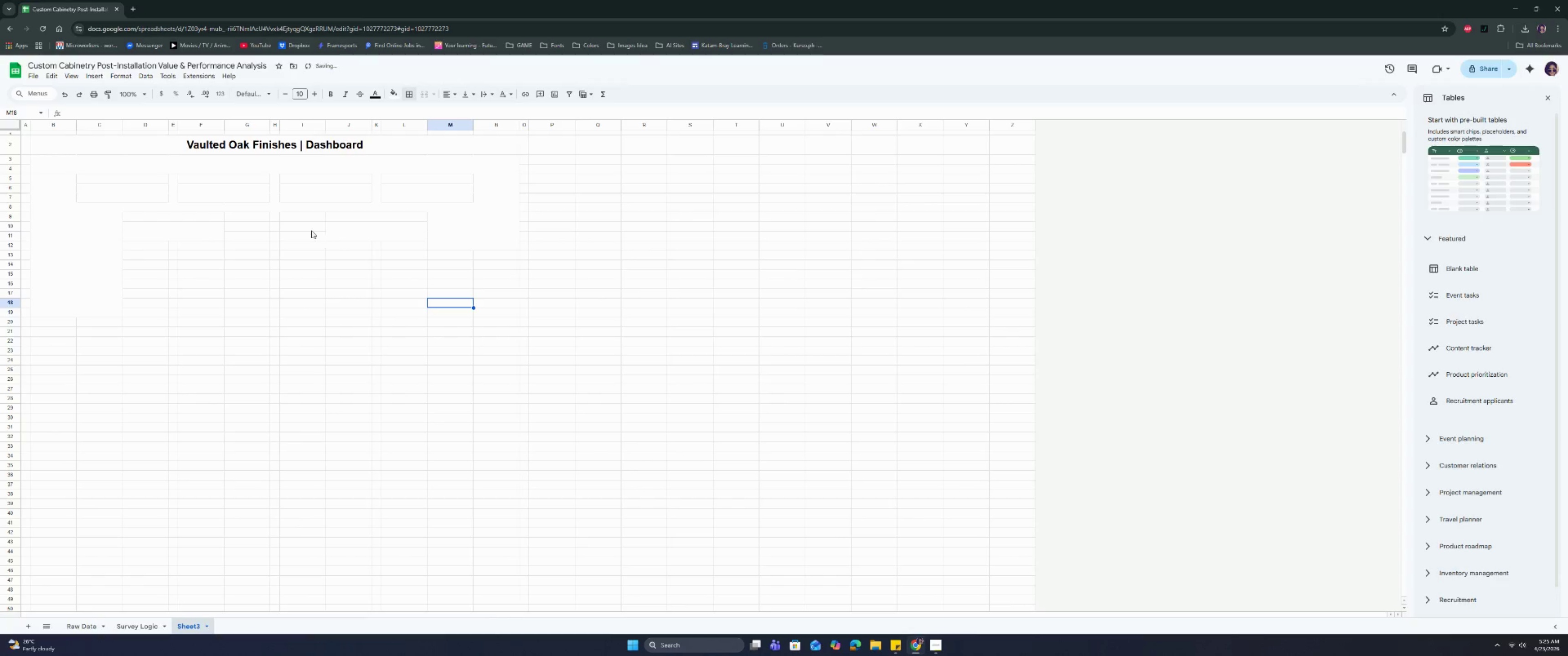 
left_click_drag(start_coordinate=[307, 219], to_coordinate=[305, 244])
 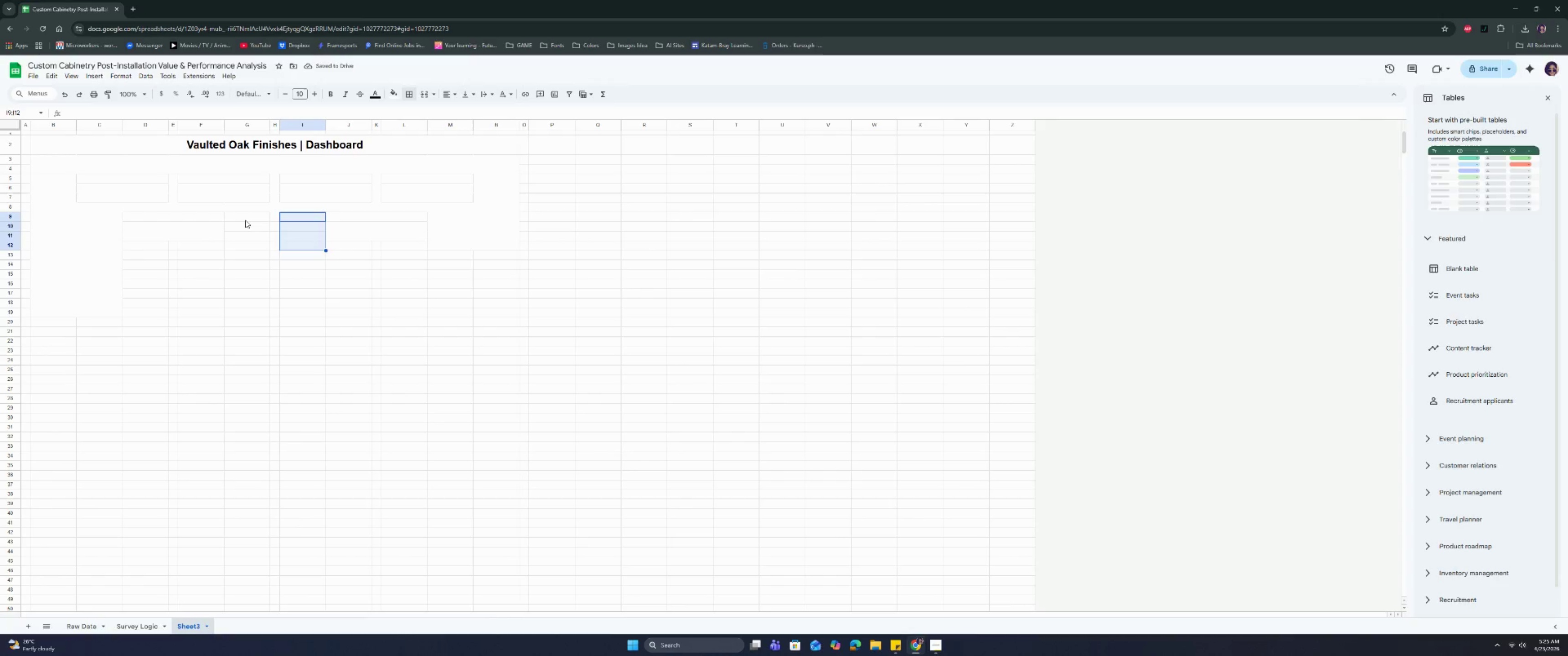 
left_click_drag(start_coordinate=[244, 218], to_coordinate=[265, 229])
 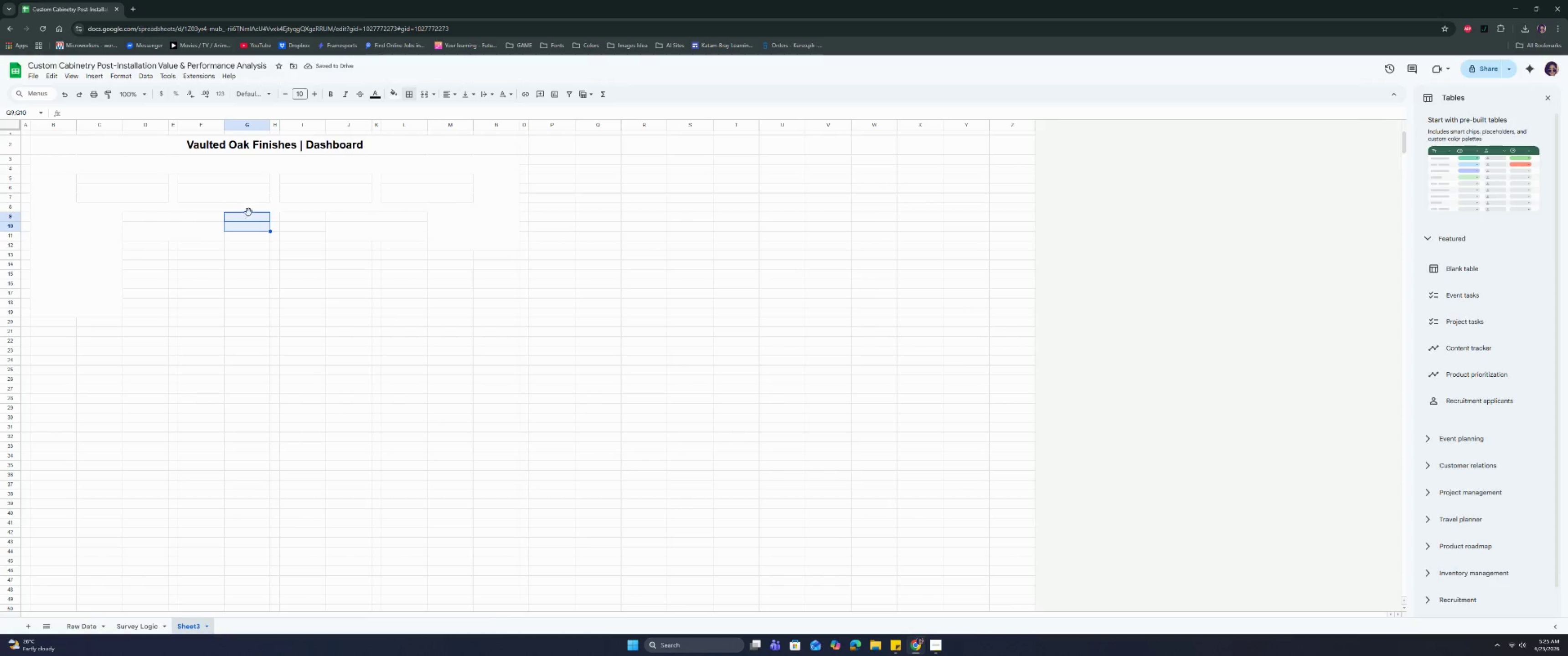 
left_click_drag(start_coordinate=[247, 210], to_coordinate=[297, 238])
 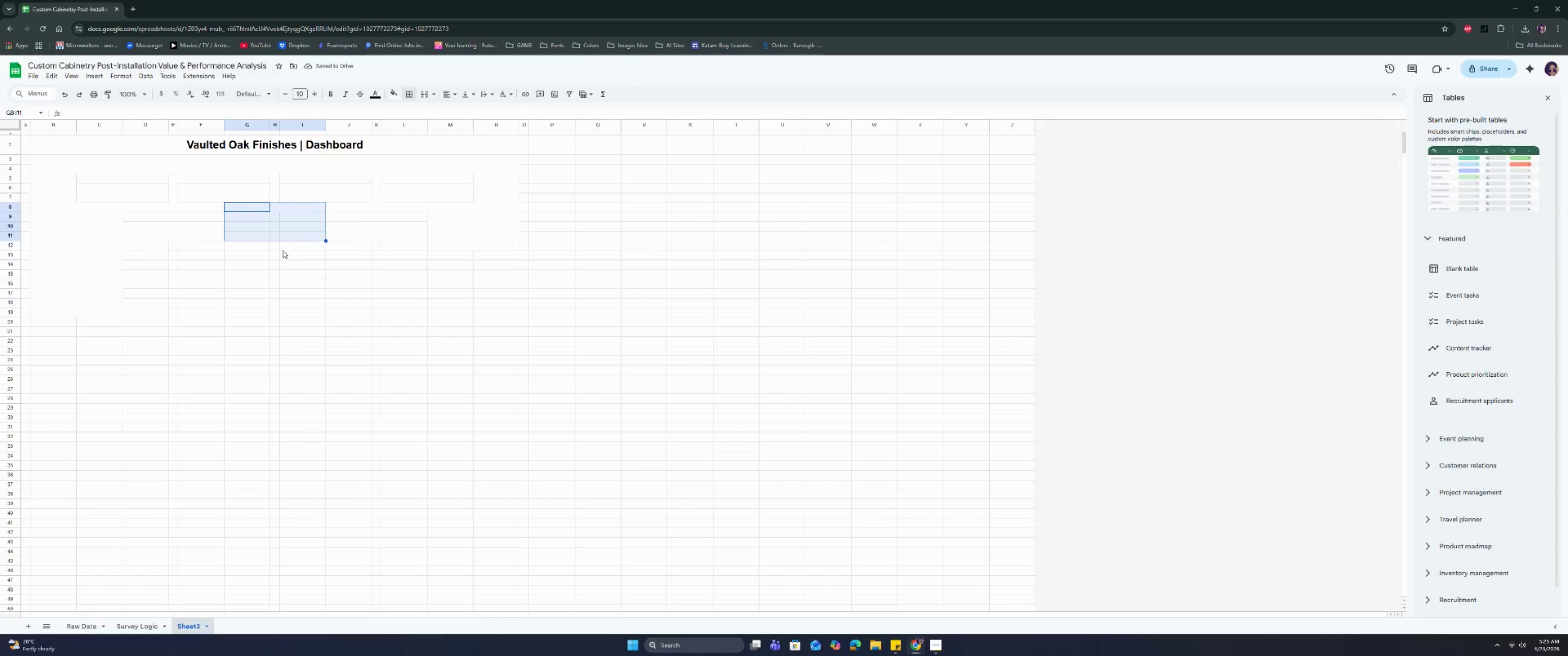 
left_click([283, 250])
 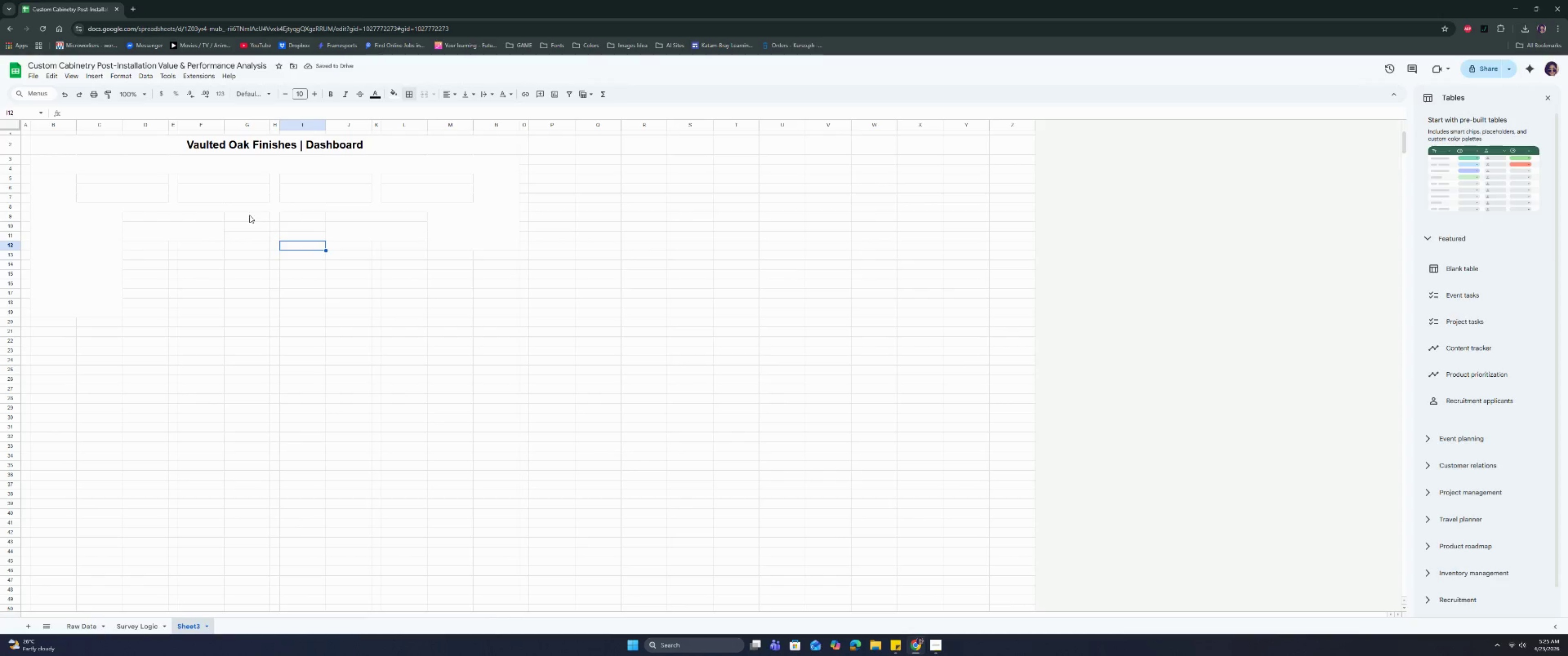 
left_click_drag(start_coordinate=[249, 215], to_coordinate=[299, 247])
 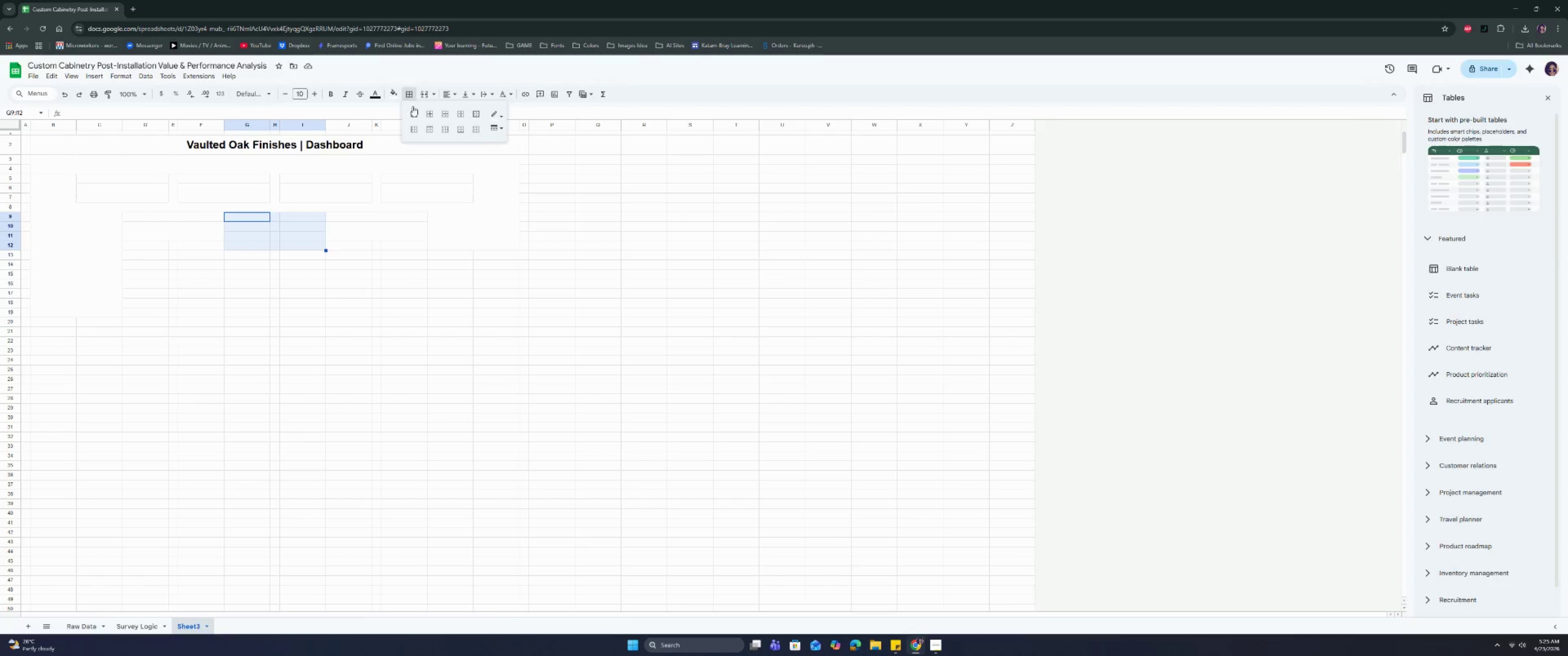 
left_click([427, 128])
 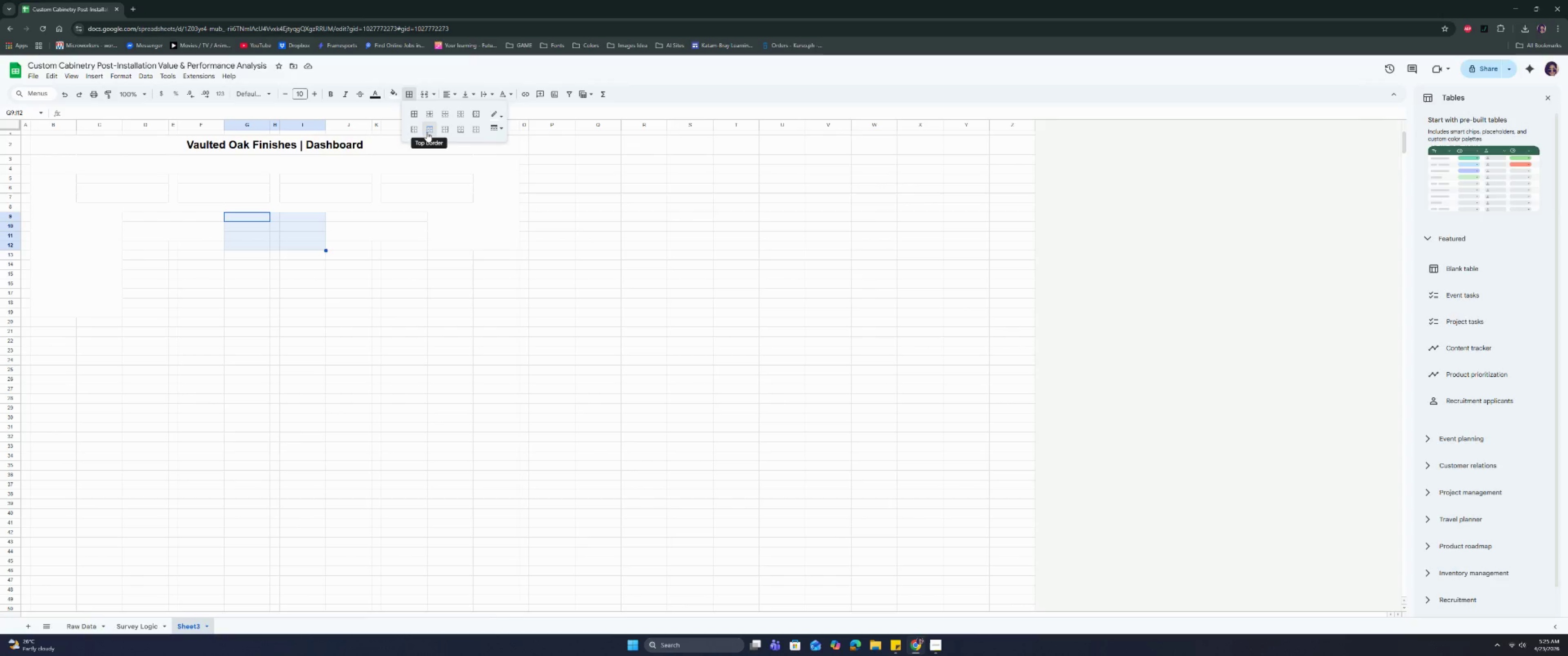 
wait(12.67)
 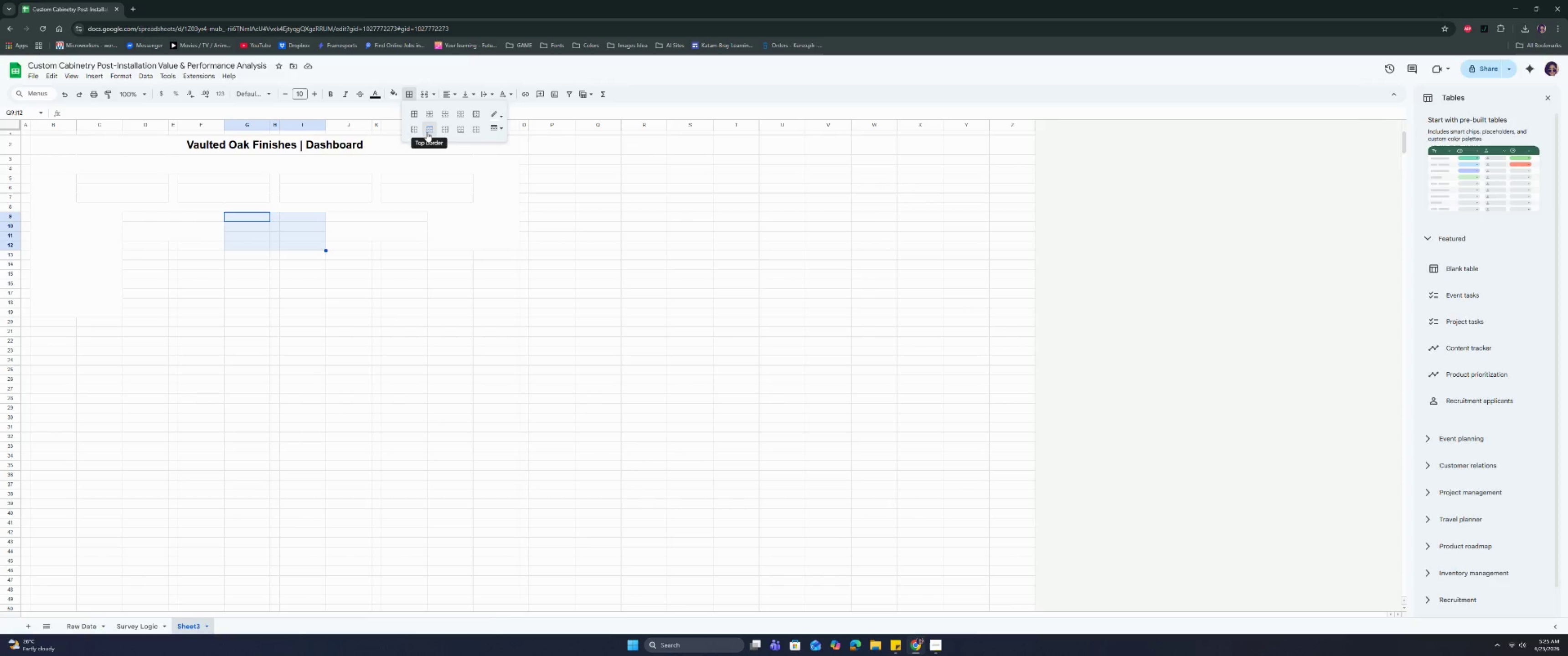 
left_click([426, 113])
 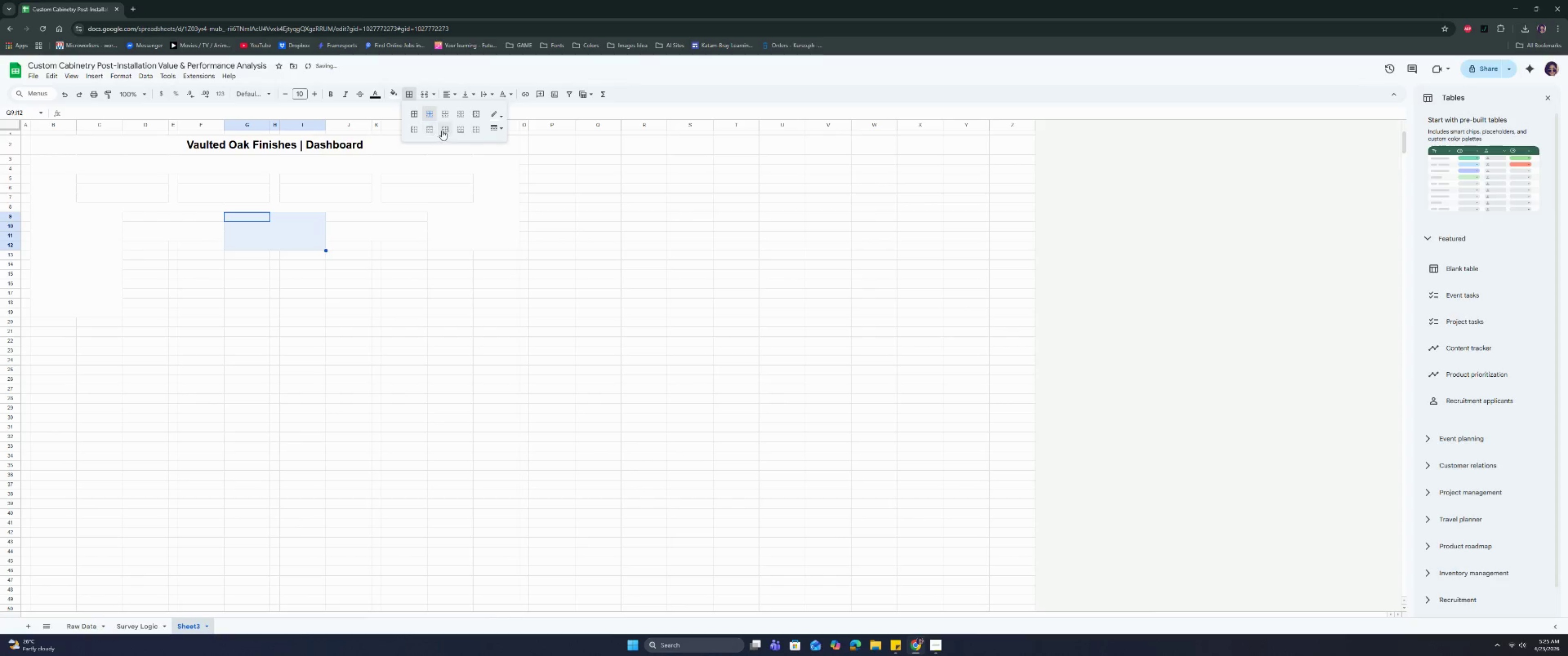 
left_click([455, 129])
 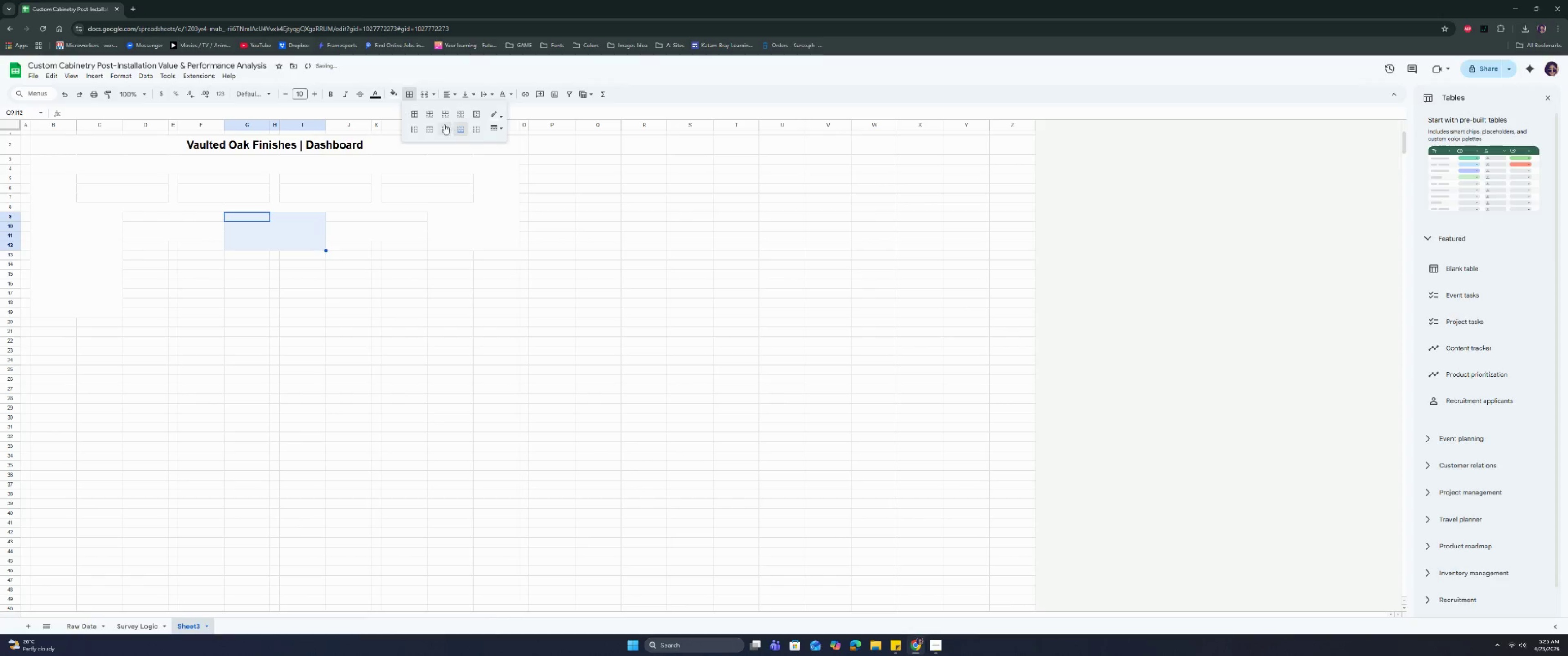 
left_click([433, 128])
 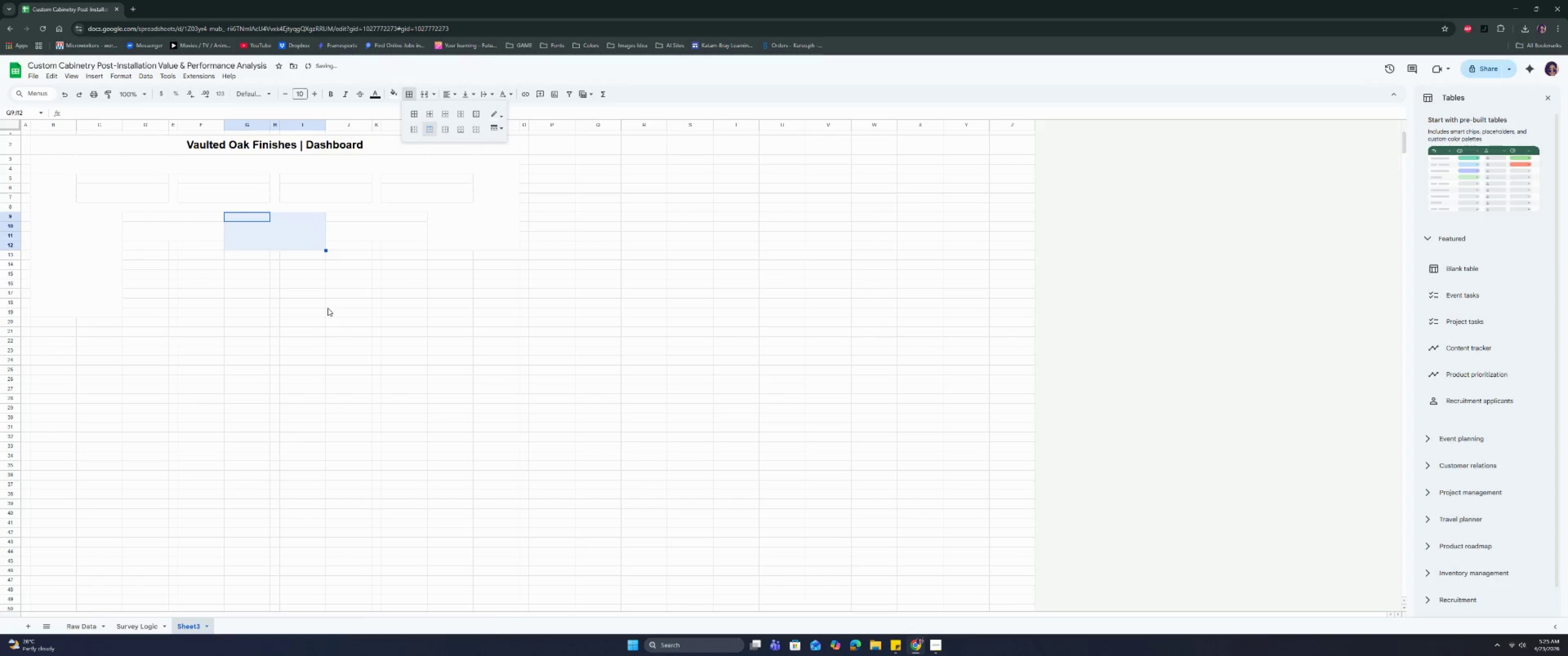 
left_click([328, 308])
 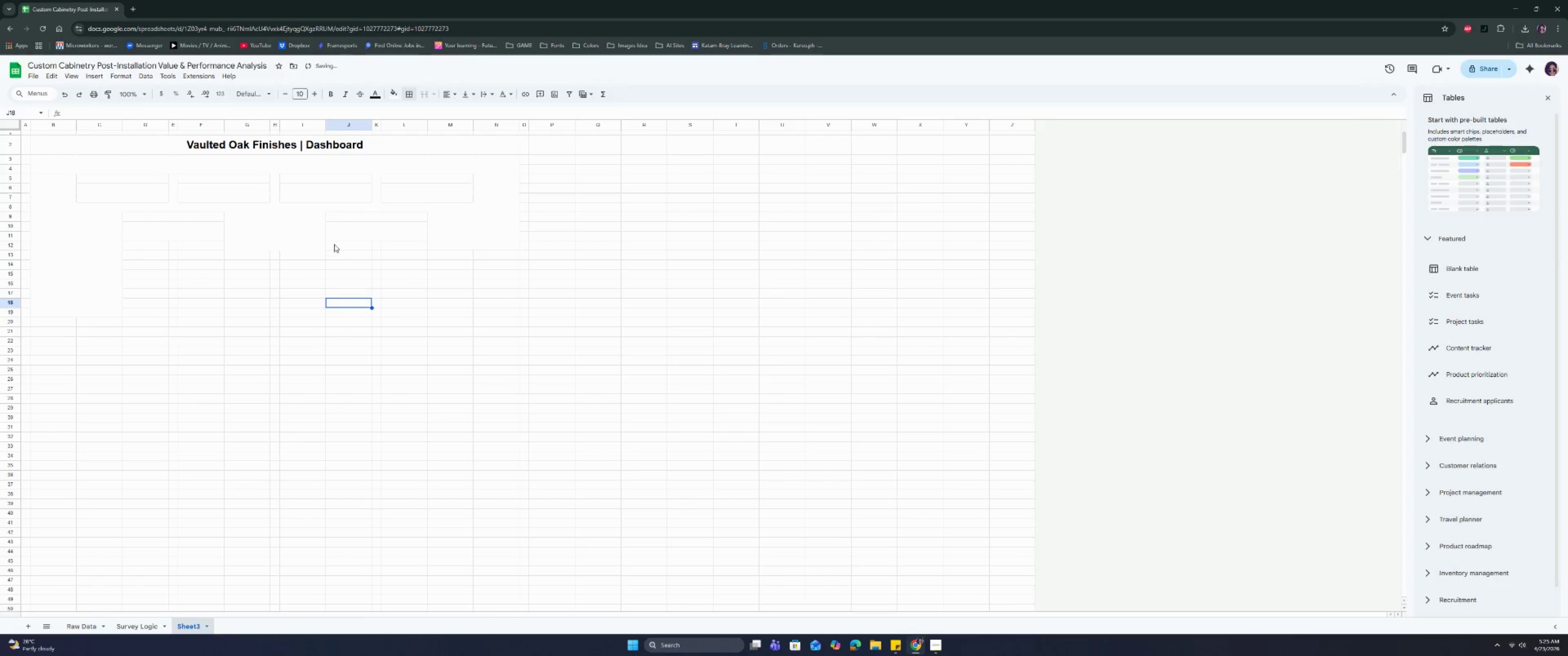 
left_click_drag(start_coordinate=[333, 246], to_coordinate=[495, 337])
 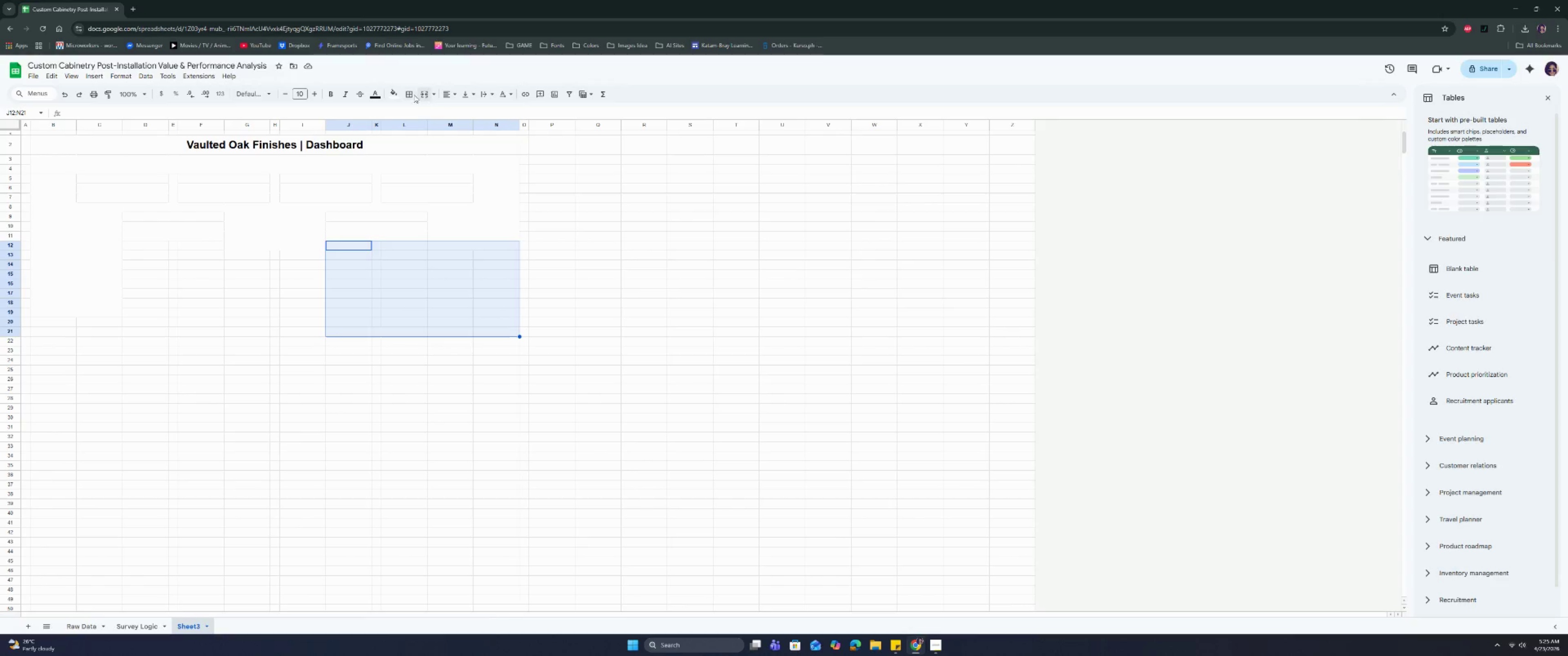 
left_click([410, 94])
 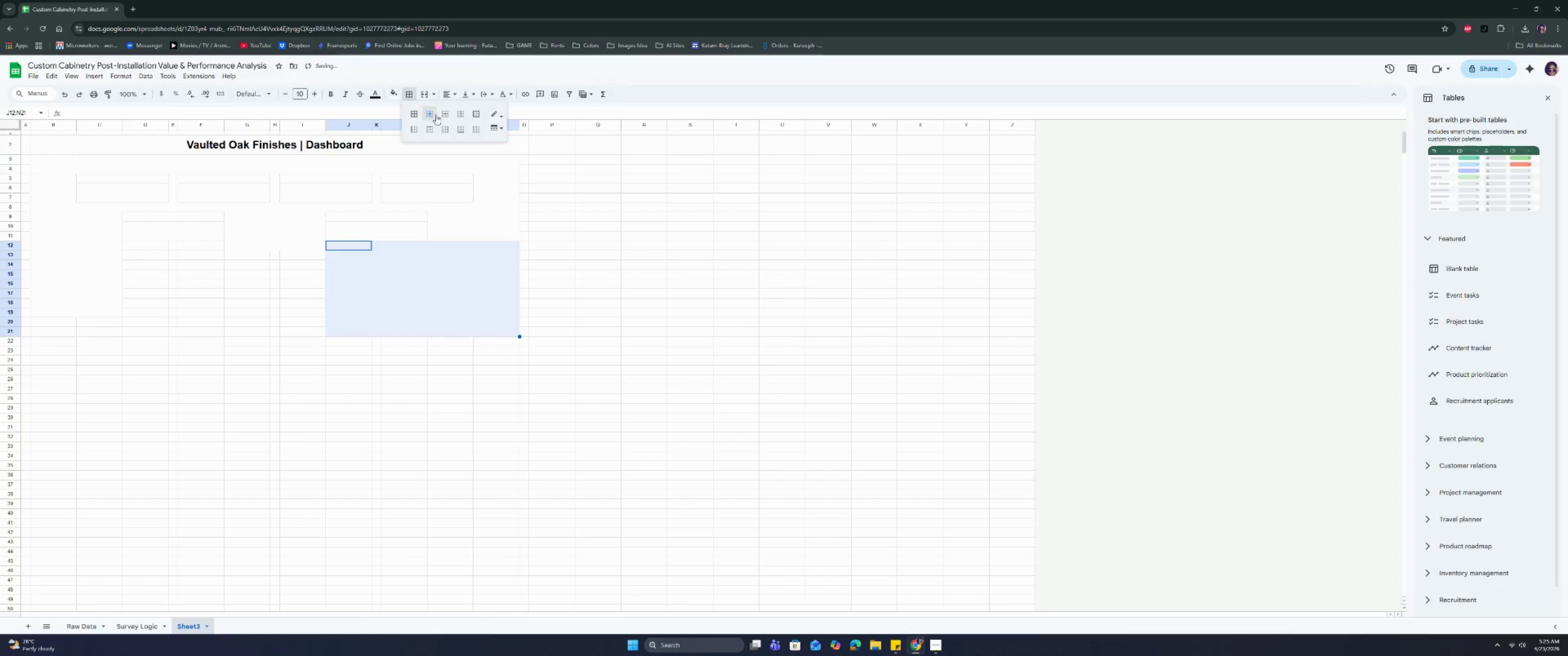 
left_click([370, 316])
 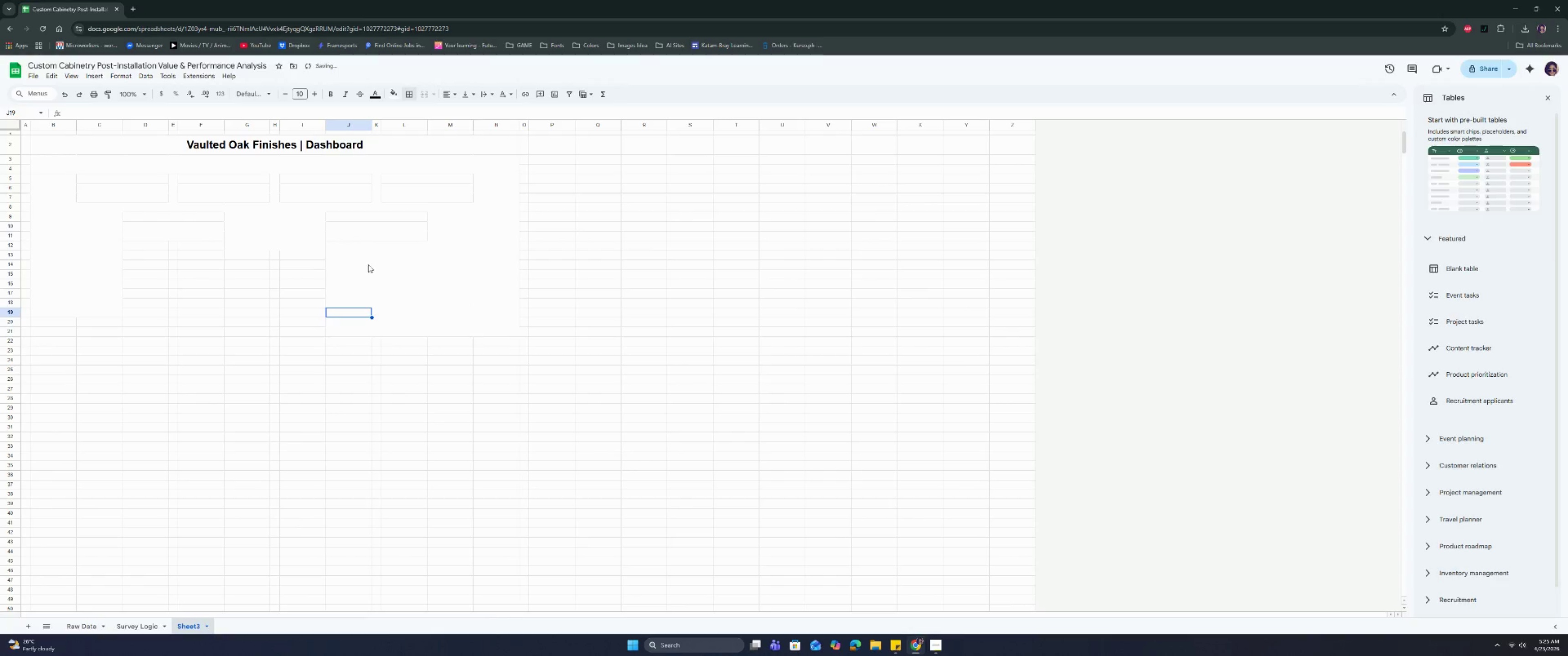 
left_click_drag(start_coordinate=[369, 262], to_coordinate=[162, 322])
 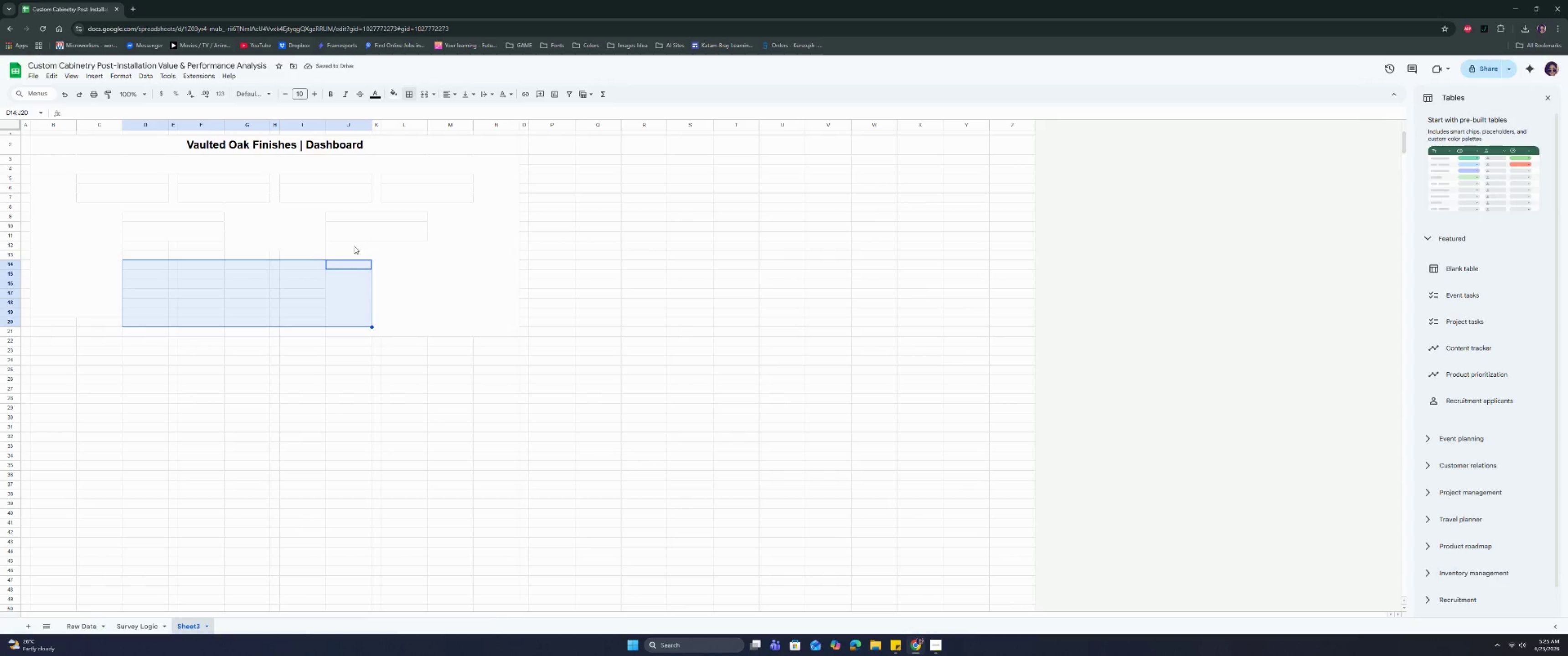 
left_click_drag(start_coordinate=[354, 246], to_coordinate=[69, 310])
 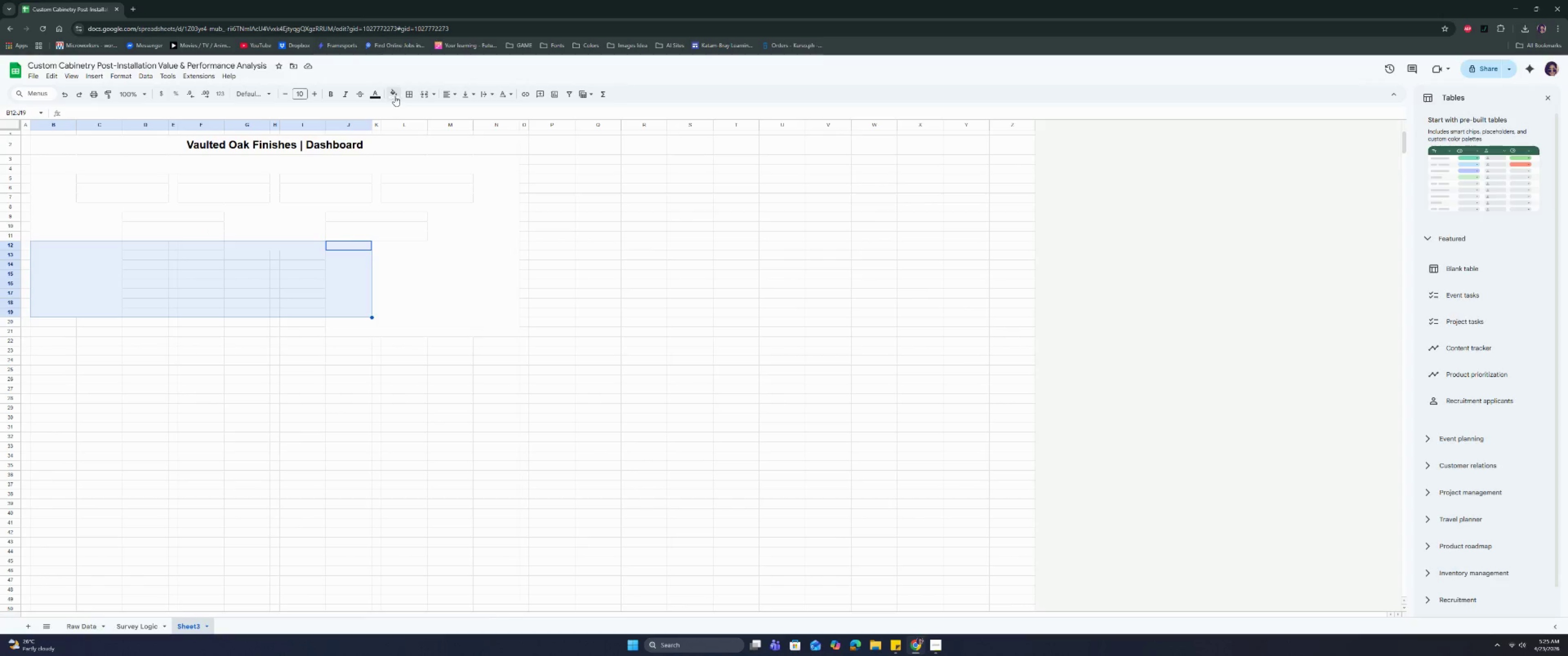 
left_click([407, 96])
 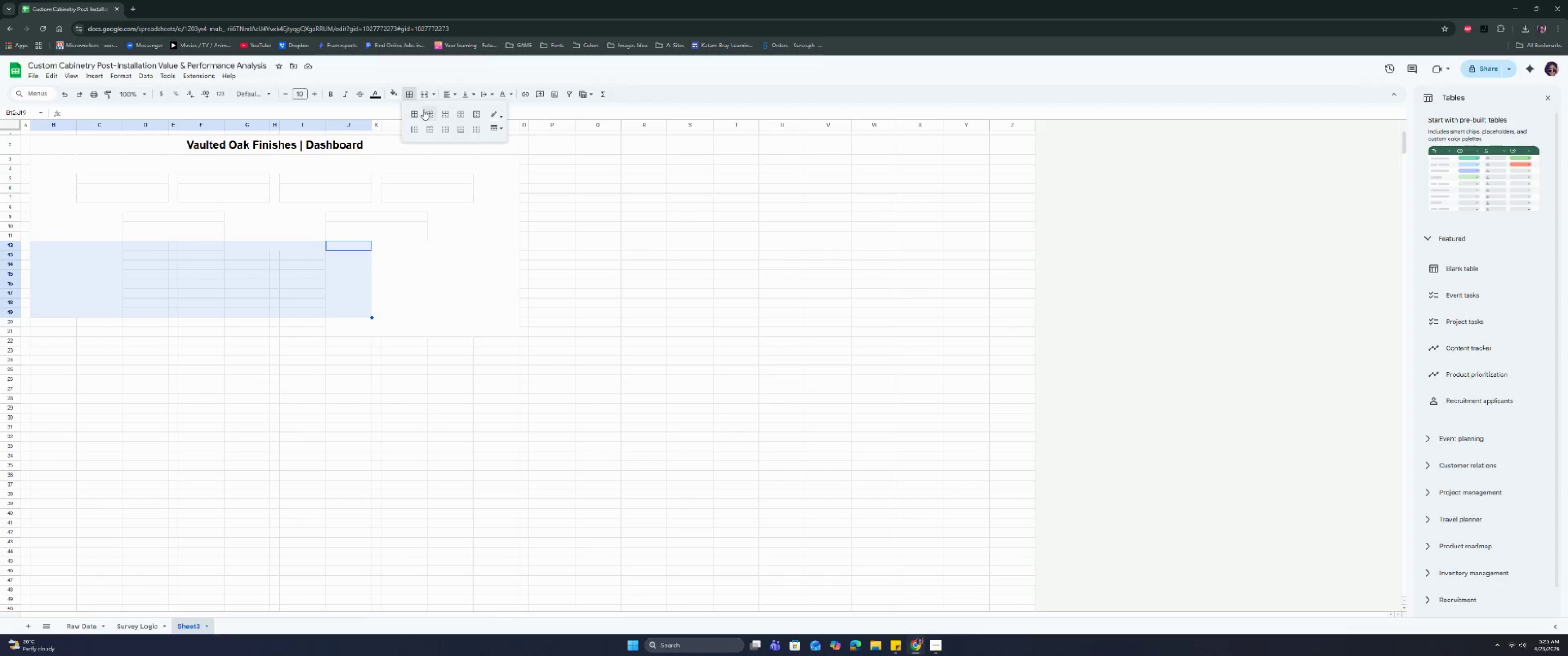 
left_click([431, 114])
 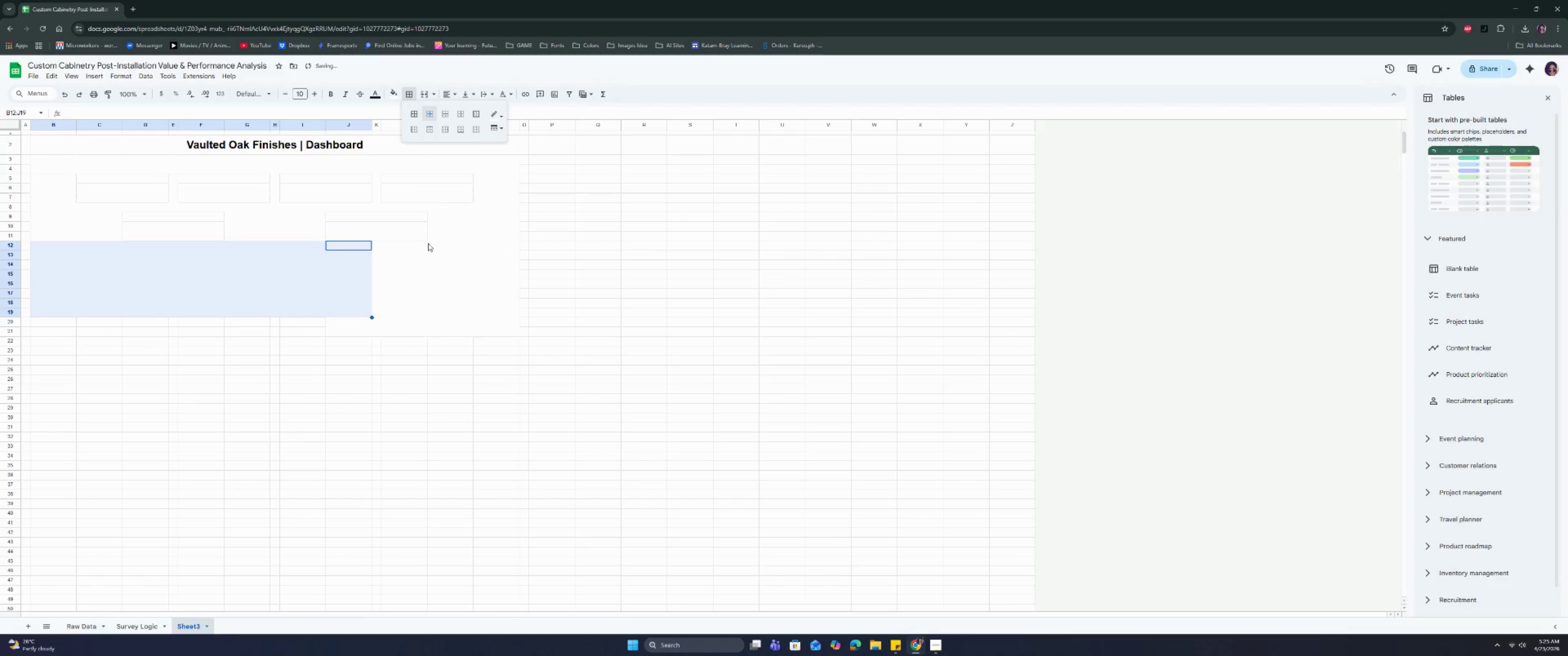 
left_click([420, 283])
 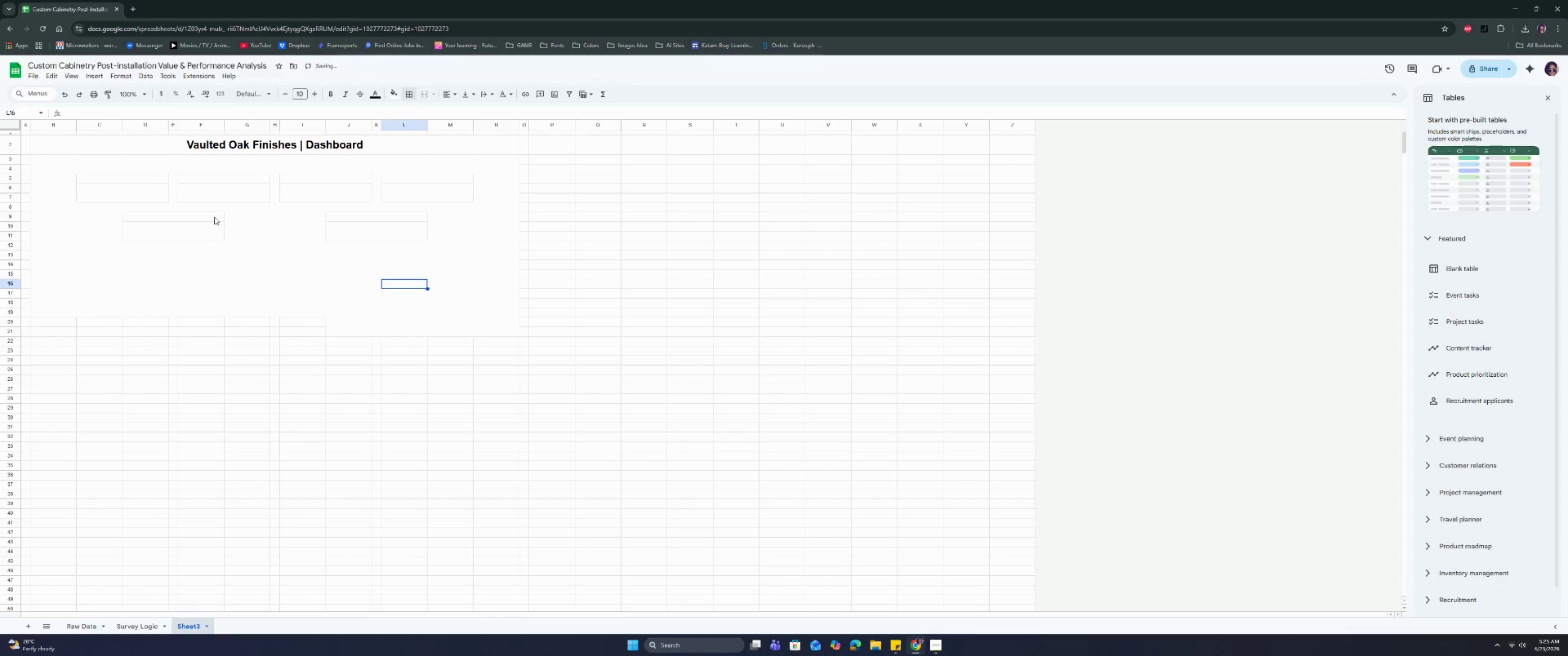 
left_click_drag(start_coordinate=[170, 161], to_coordinate=[175, 194])
 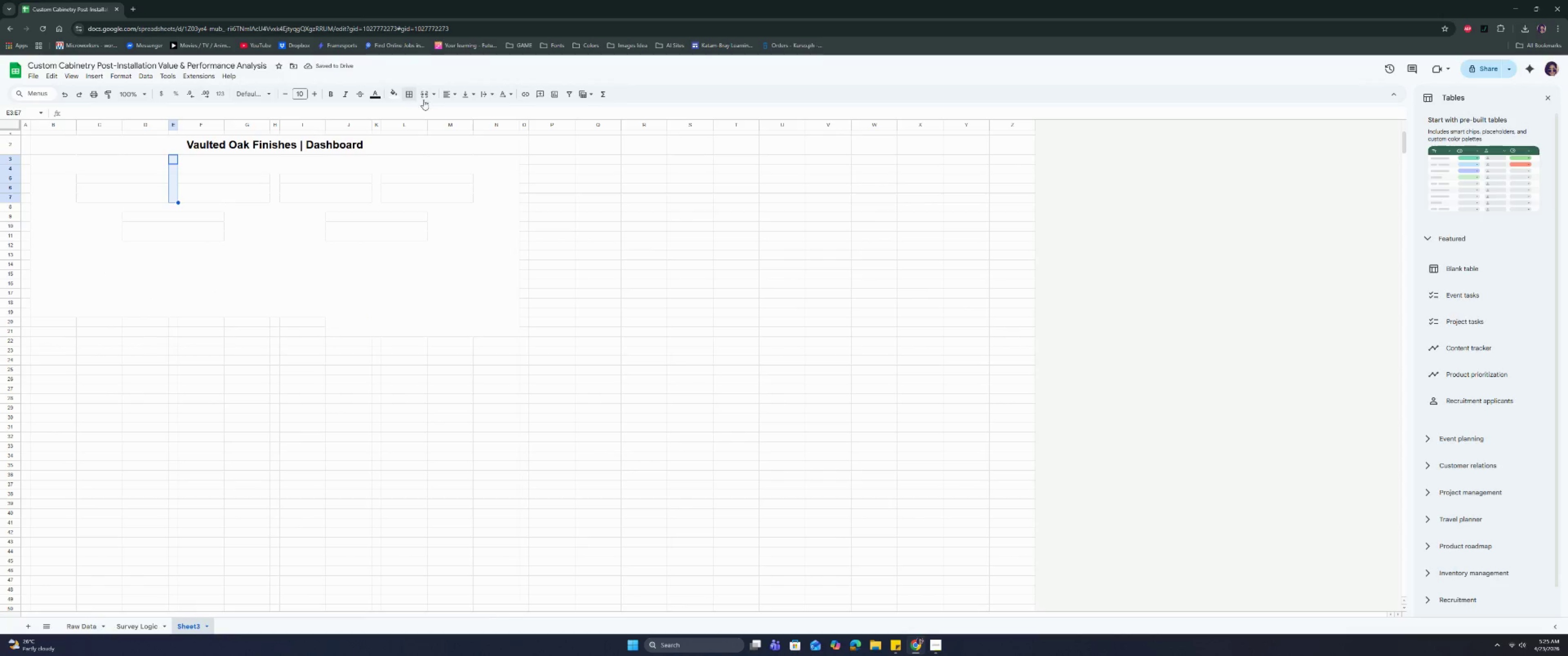 
left_click([413, 94])
 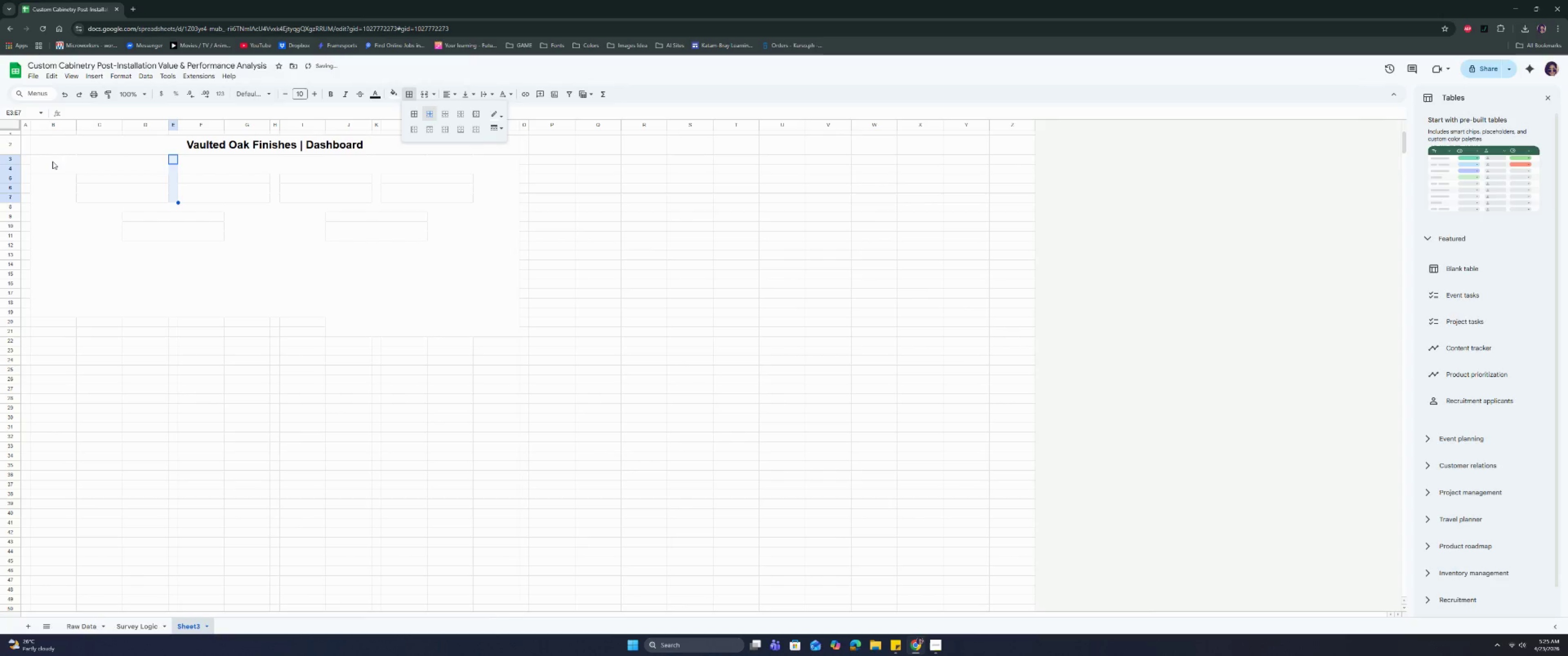 
left_click_drag(start_coordinate=[37, 162], to_coordinate=[53, 193])
 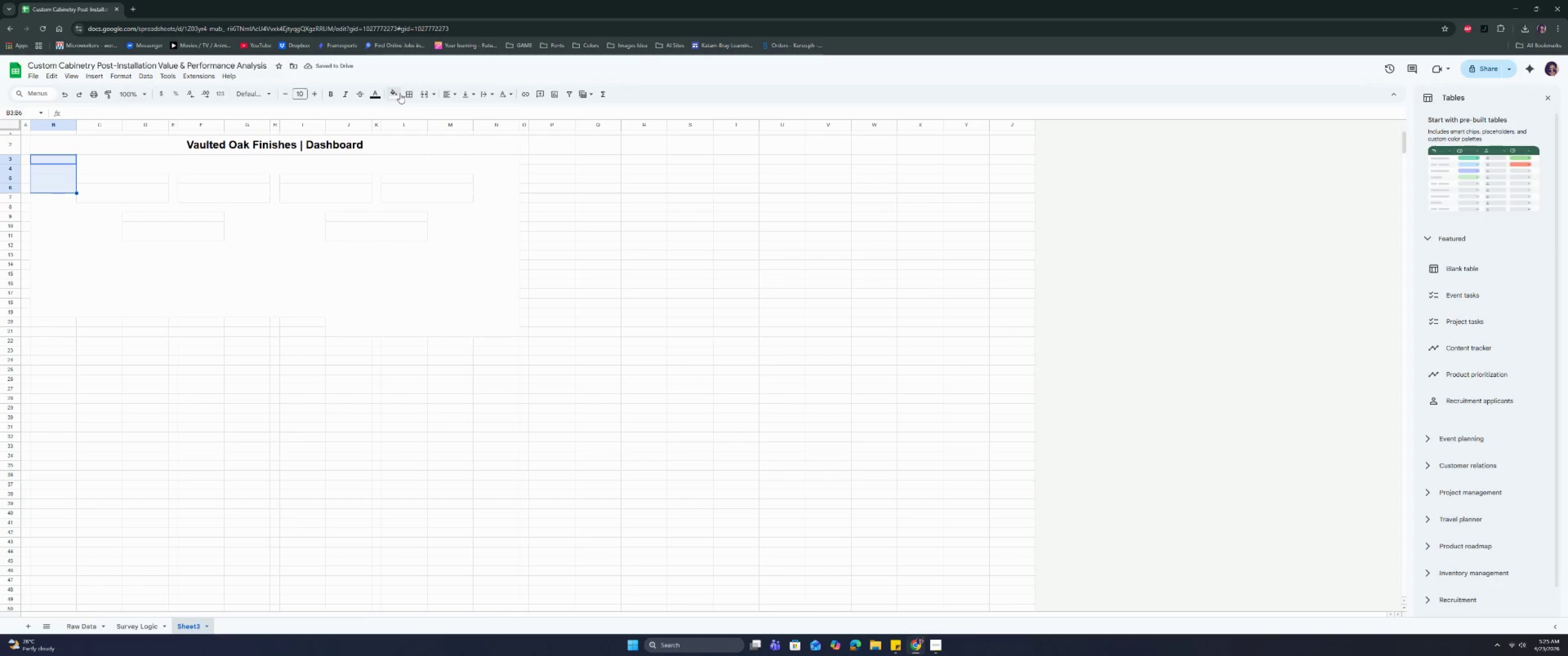 
left_click([409, 93])
 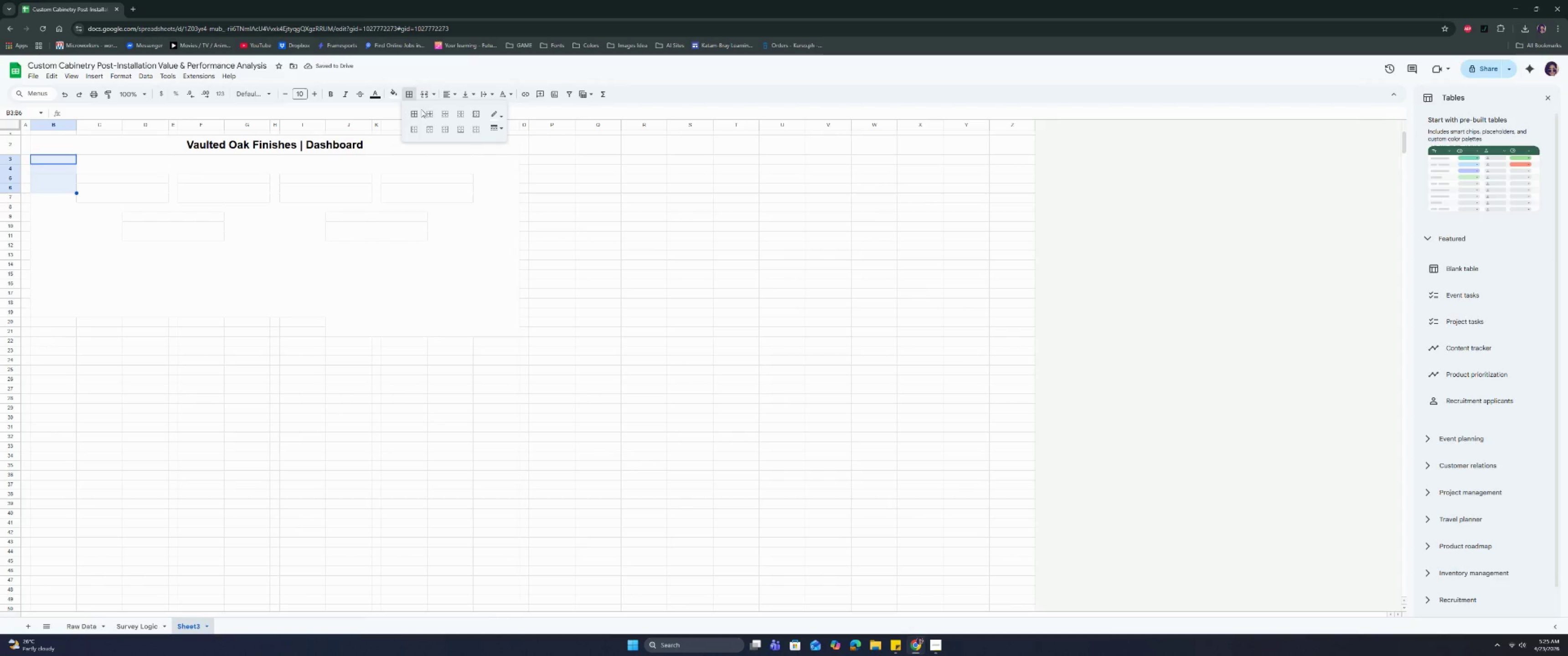 
left_click([428, 113])
 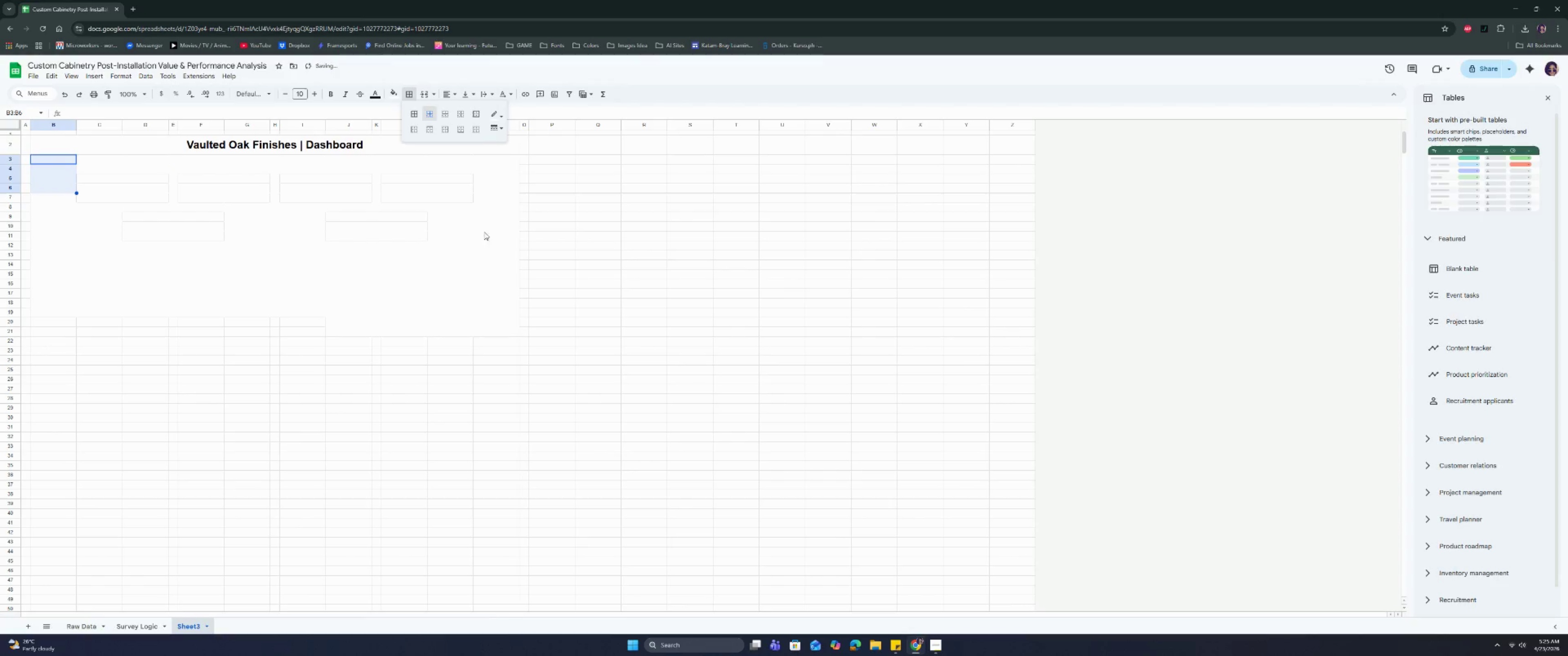 
left_click([484, 232])
 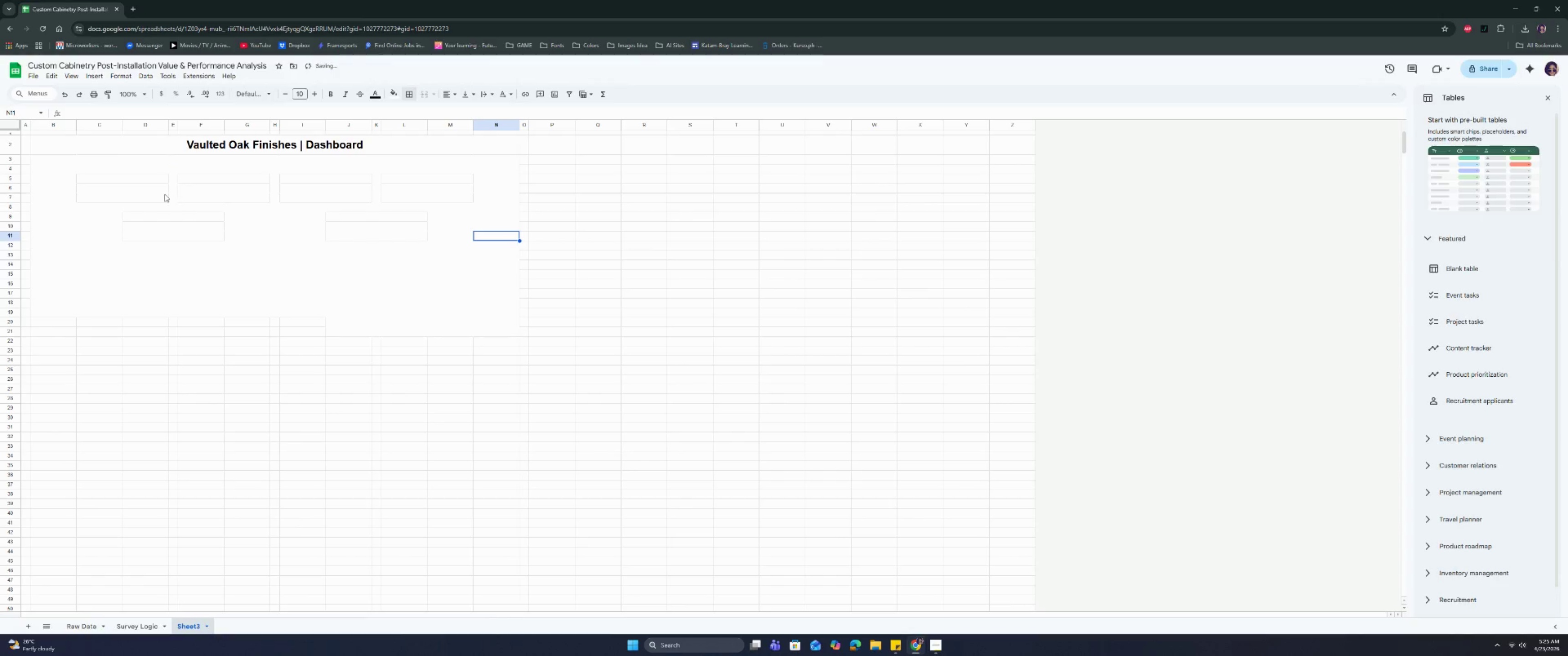 
double_click([144, 180])
 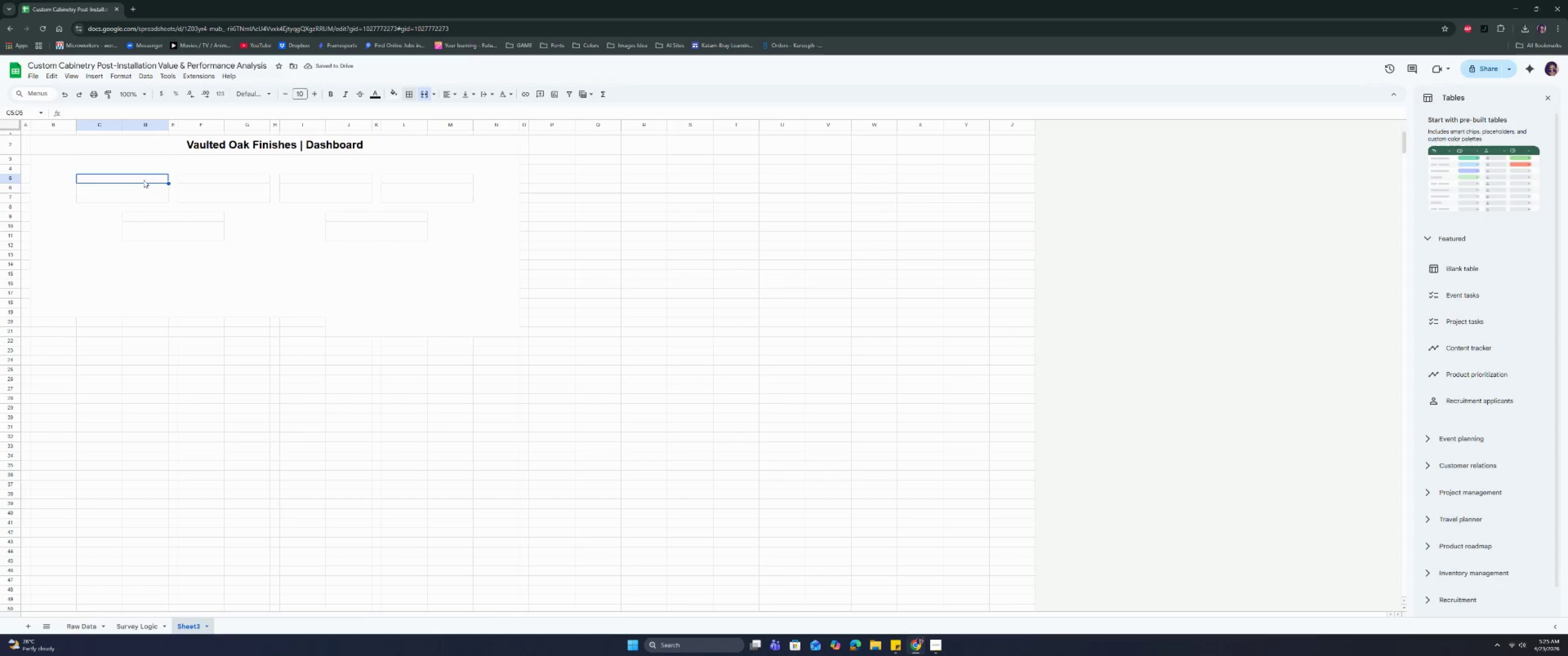 
triple_click([144, 180])
 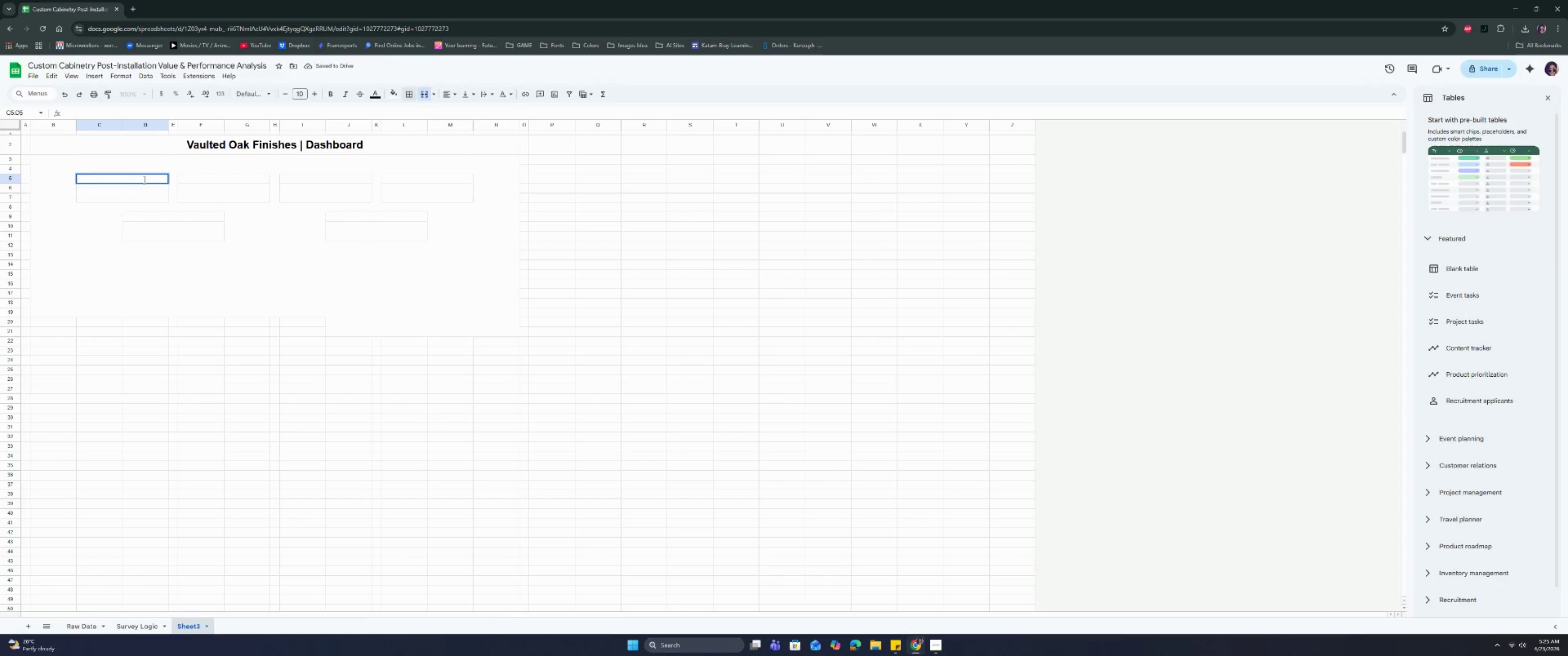 
triple_click([144, 180])
 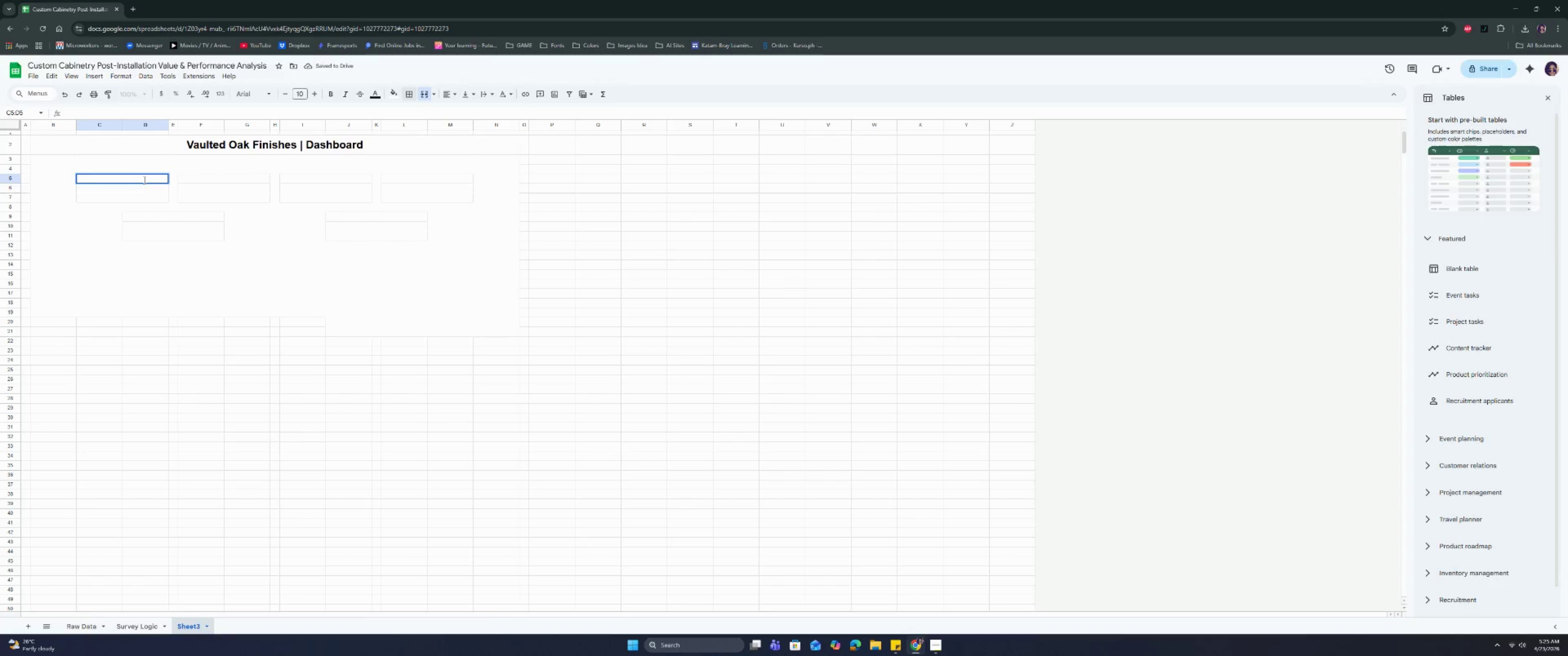 
type(Tp)
key(Backspace)
type(otal Cients)
 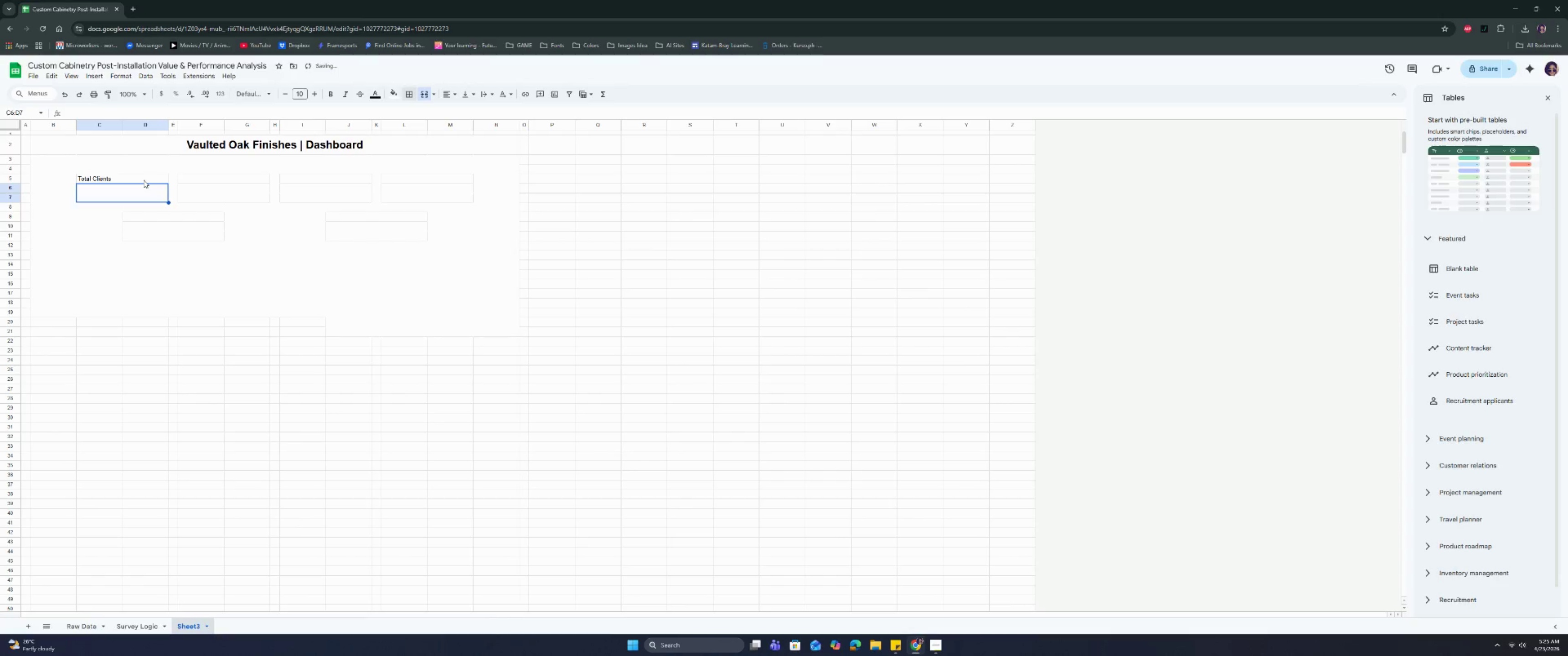 
key(Enter)
 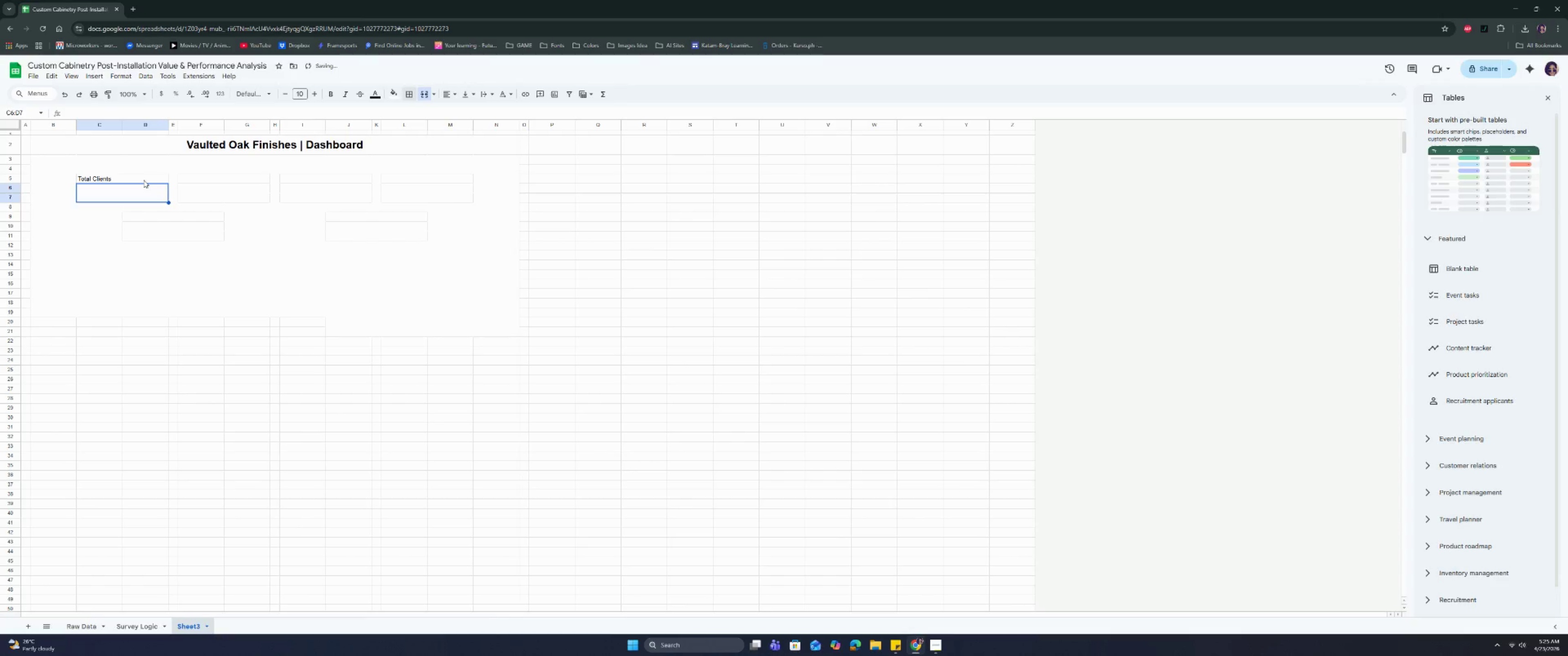 
left_click([144, 180])
 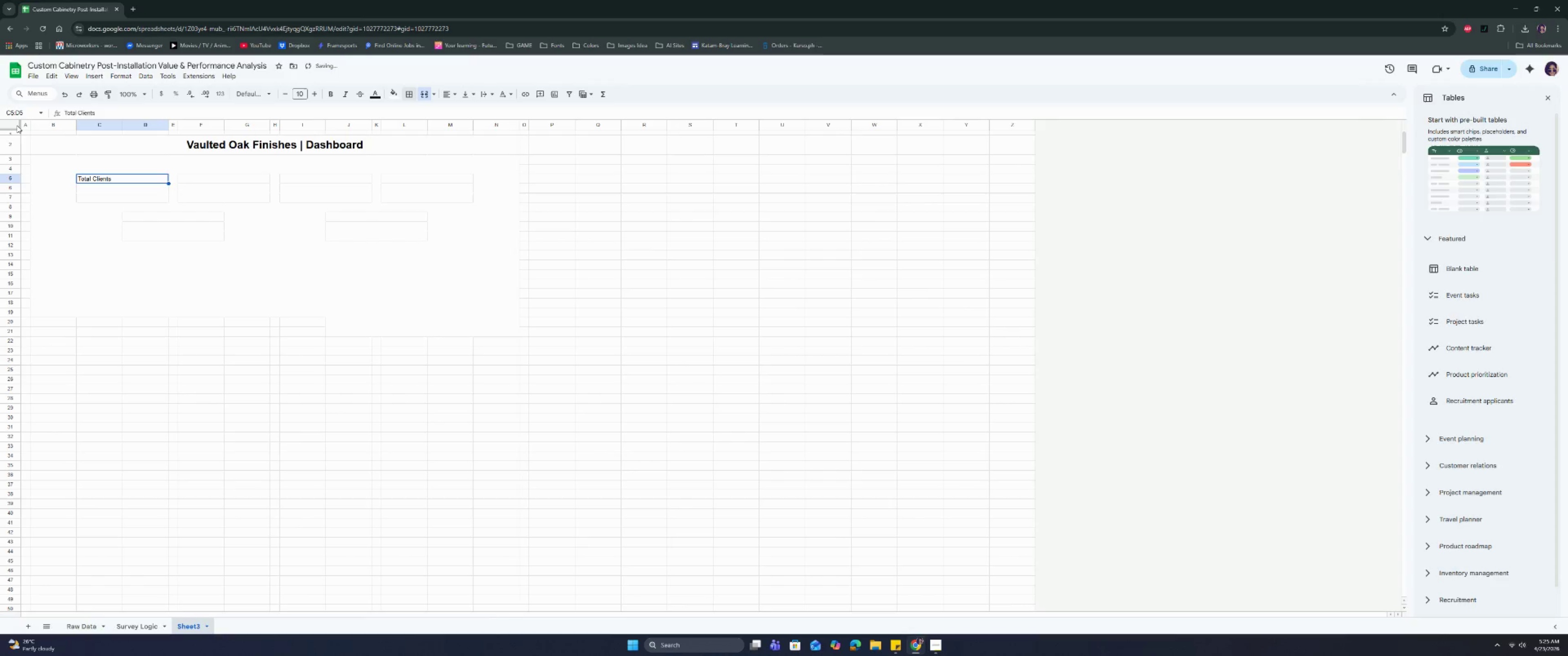 
left_click([15, 123])
 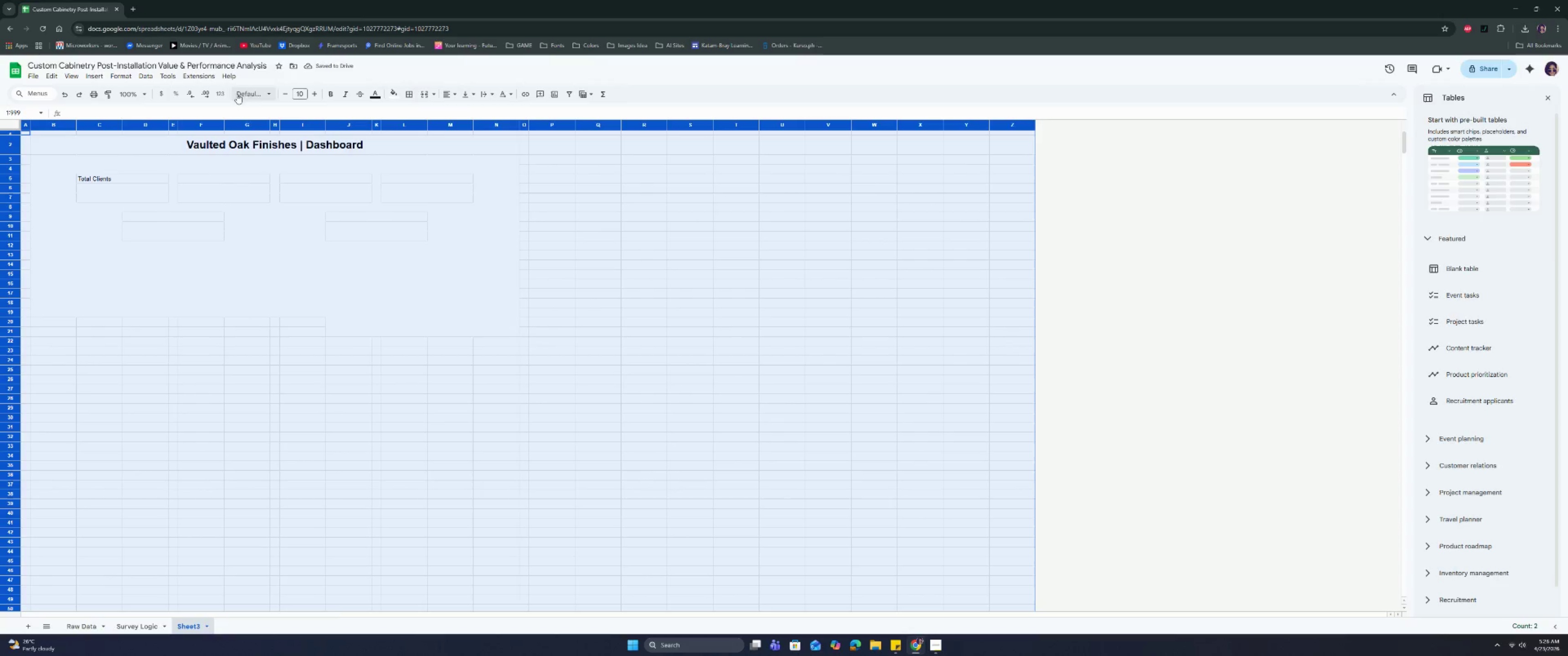 
left_click([260, 94])
 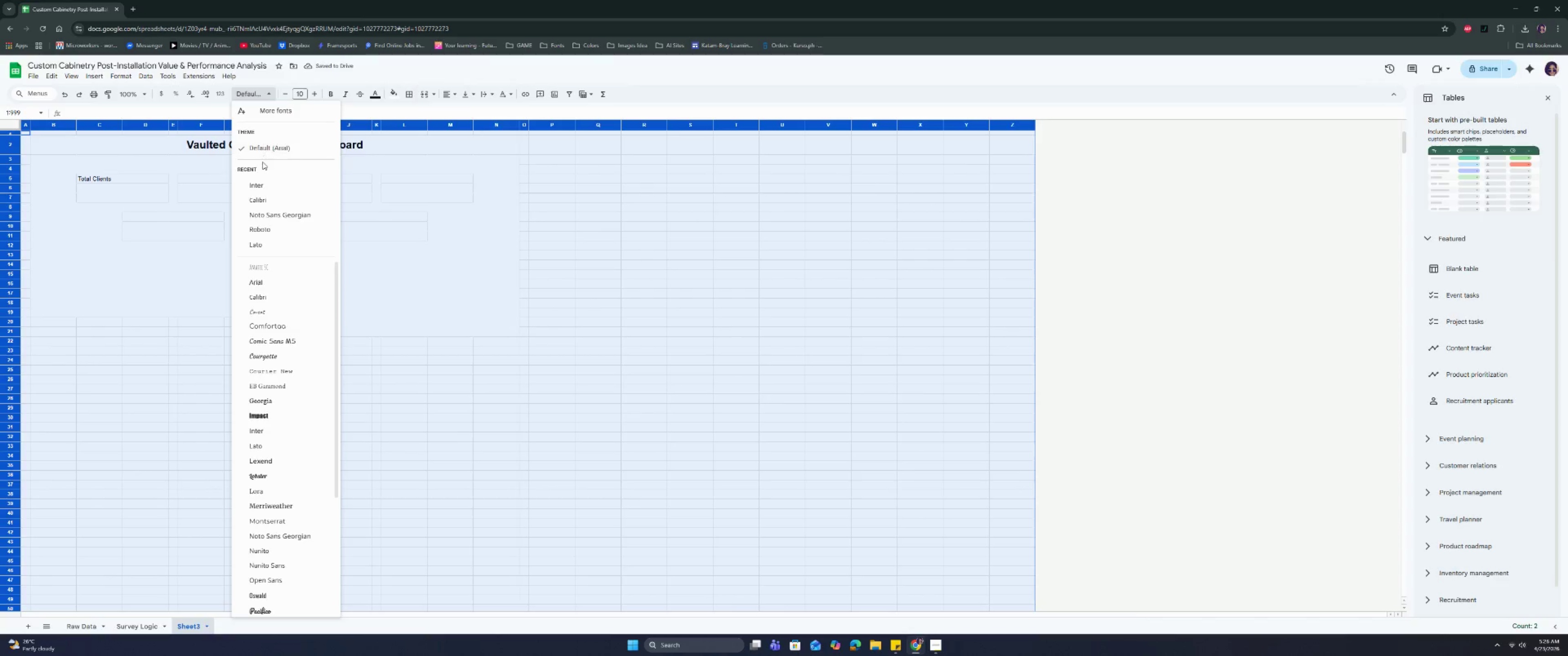 
left_click([257, 189])
 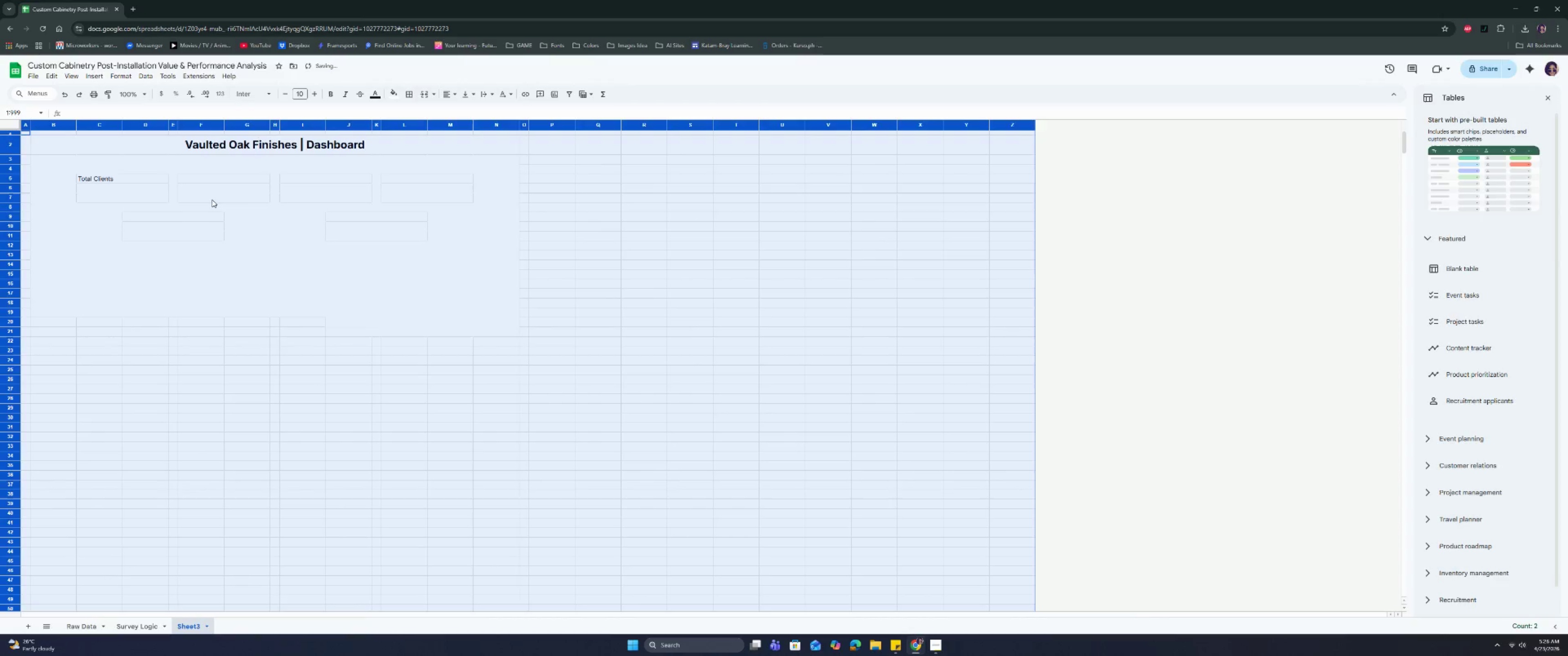 
left_click([191, 219])
 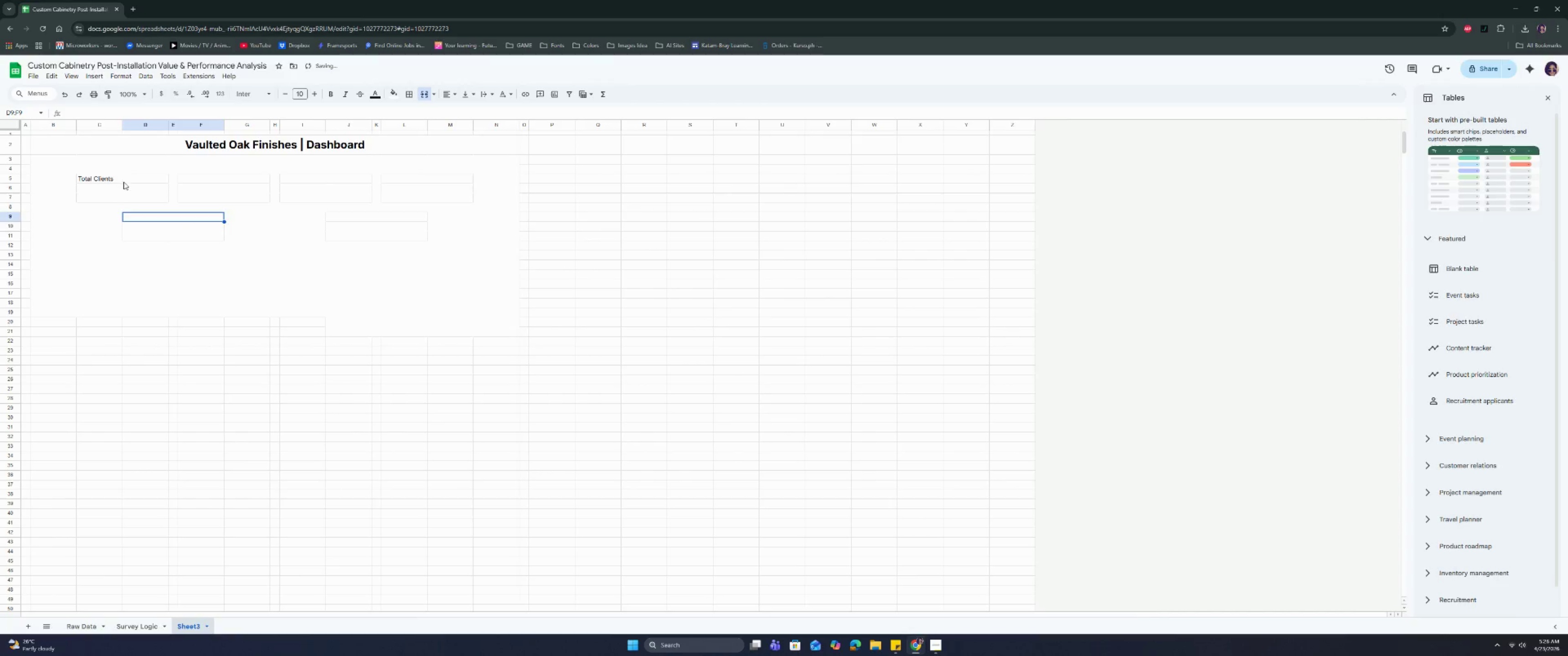 
left_click([124, 182])
 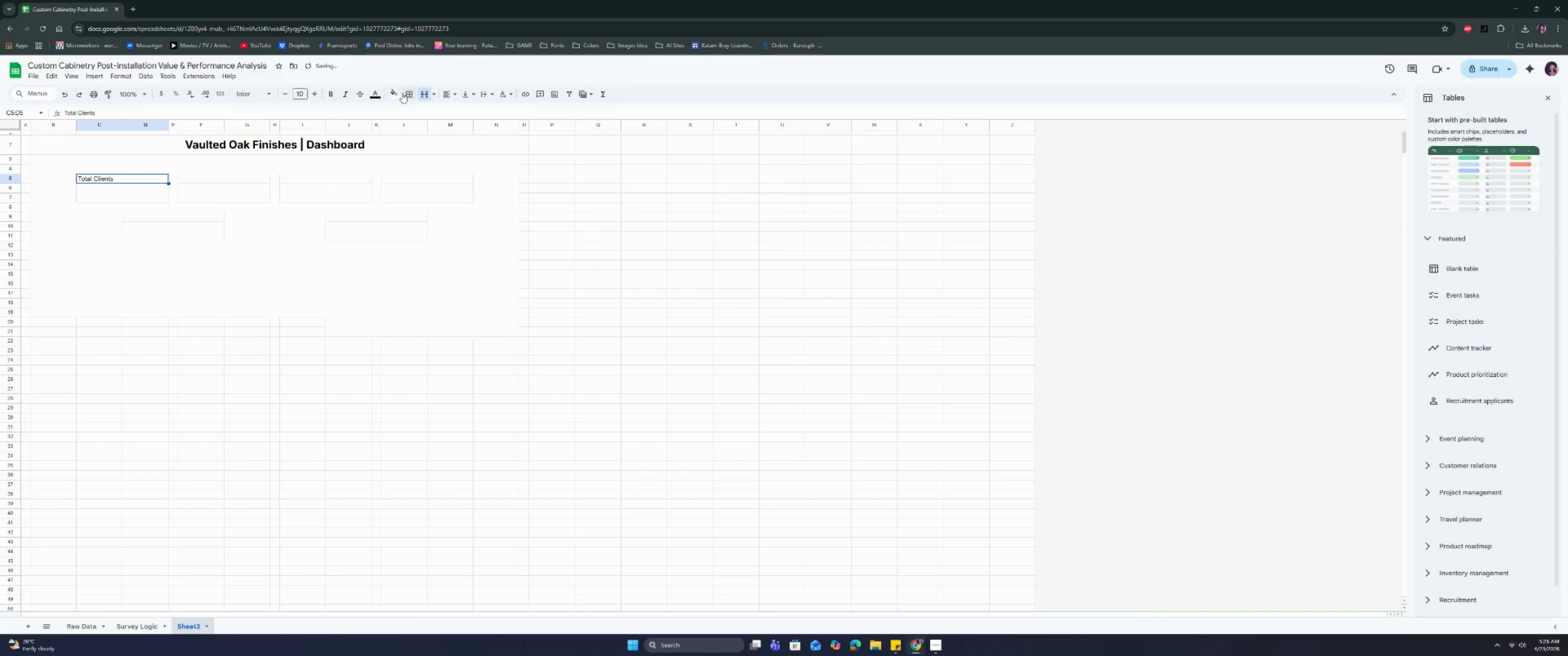 
left_click([451, 94])
 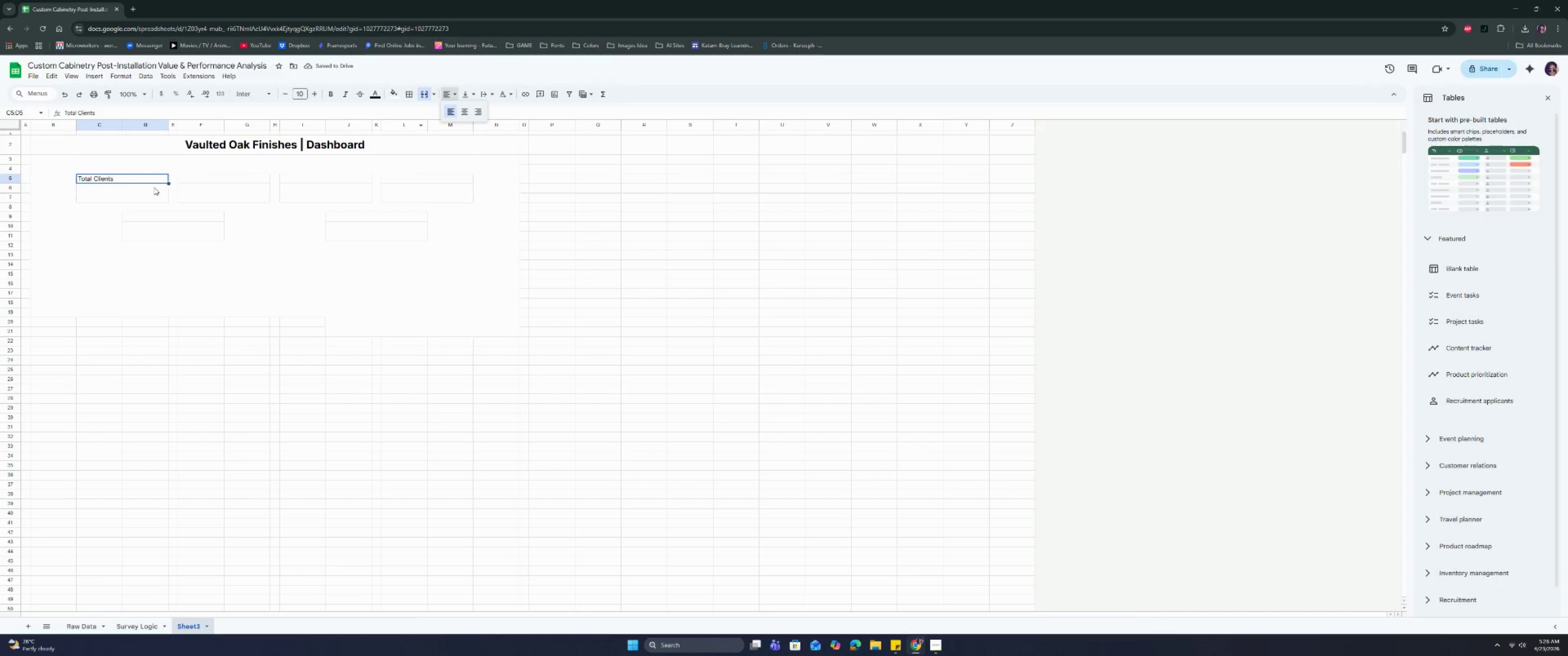 
left_click_drag(start_coordinate=[127, 182], to_coordinate=[357, 248])
 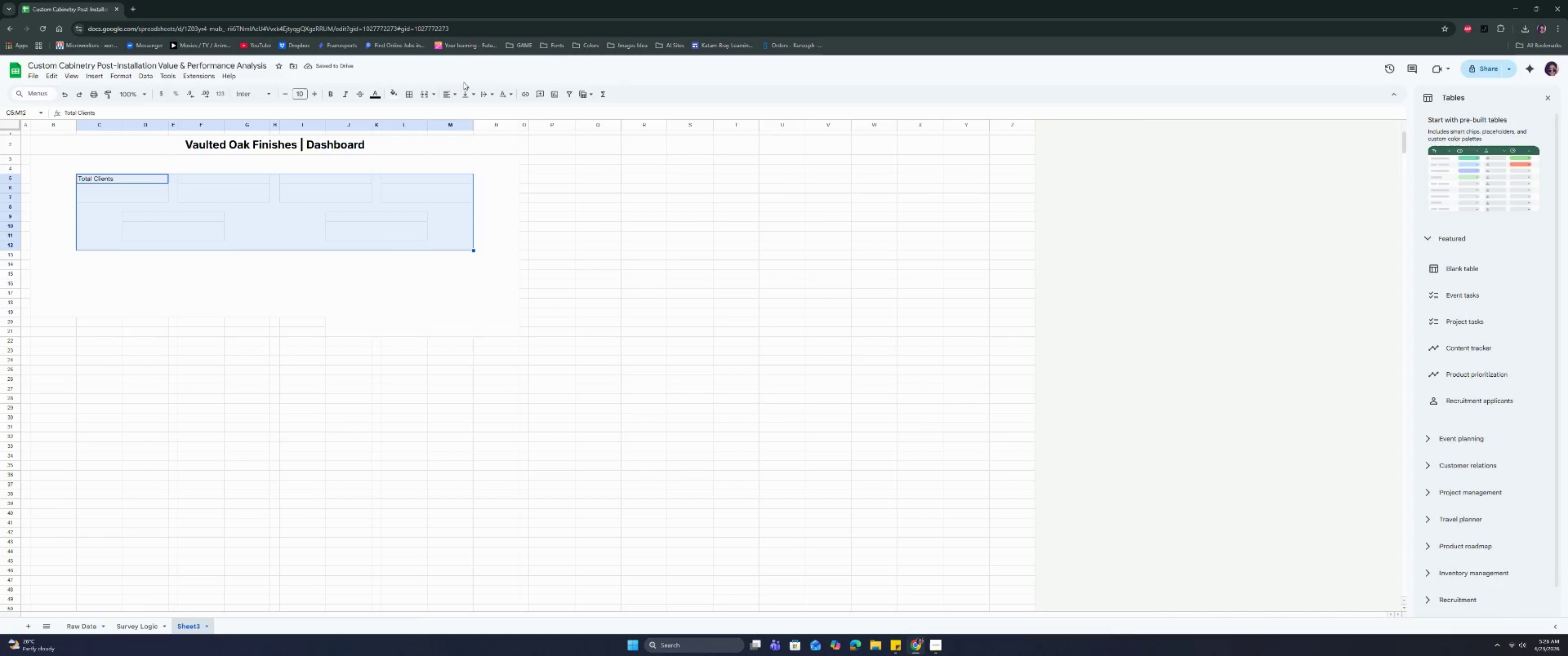 
left_click([445, 94])
 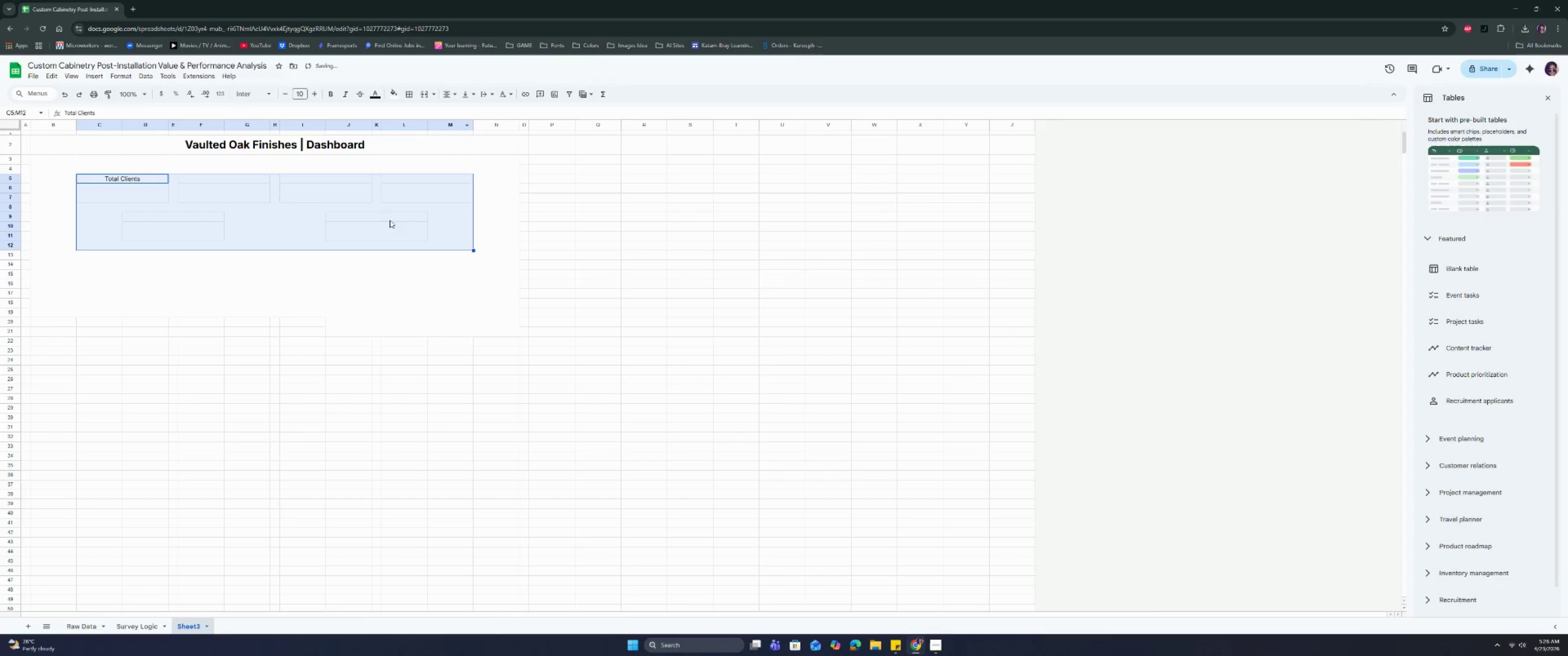 
left_click([342, 231])
 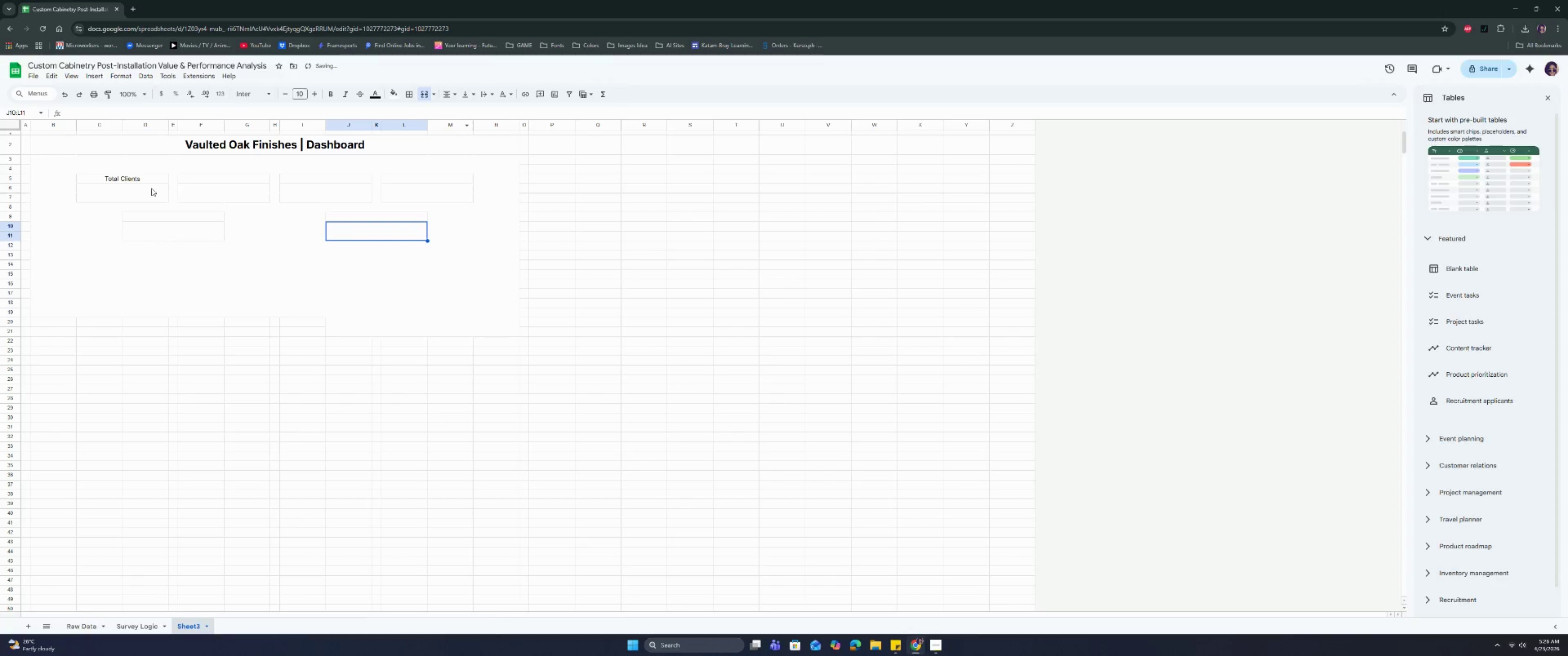 
left_click([132, 181])
 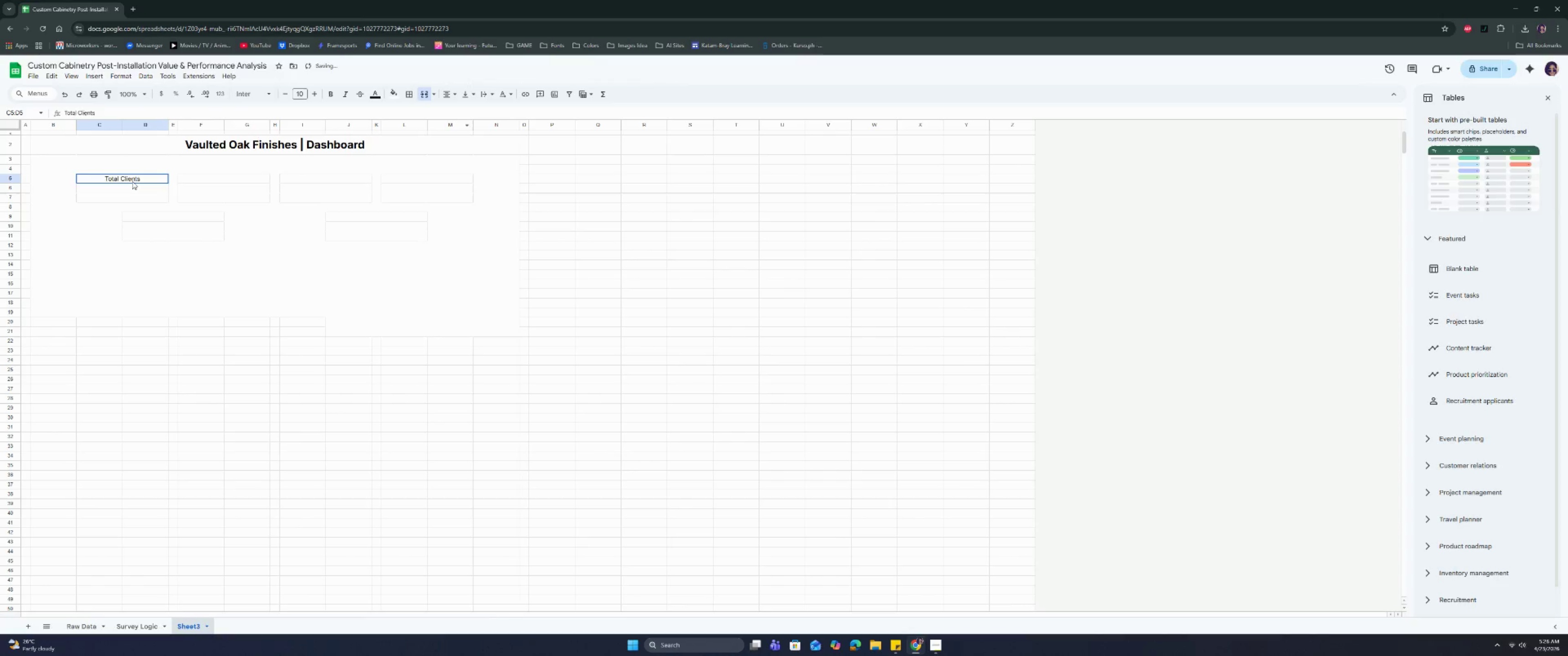 
key(Control+B)
 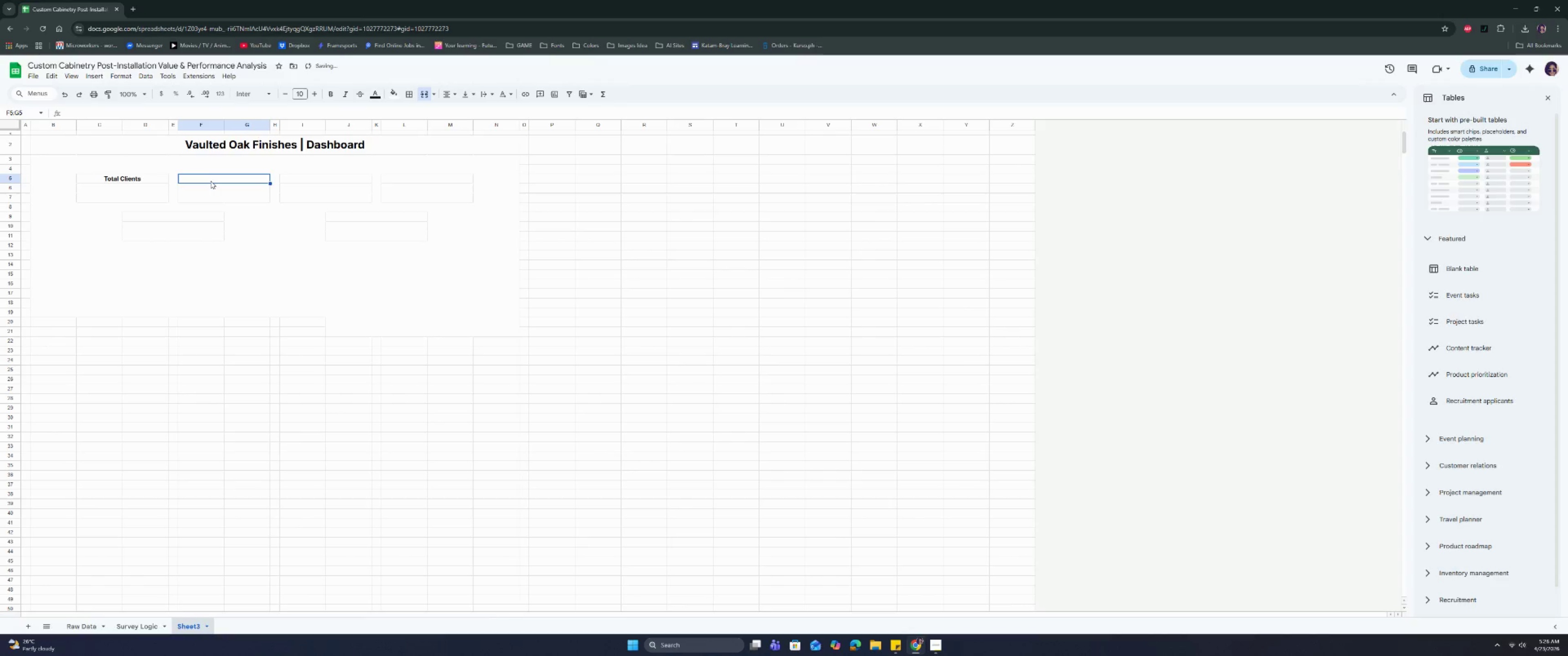 
type(Average Coontr)
key(Backspace)
key(Backspace)
key(Backspace)
key(Backspace)
type(ntract Vaue)
key(Tab)
key(Tab)
type(Net Promoter Score)
key(Tab)
key(Tab)
type(Caues)
key(Backspace)
key(Backspace)
key(Backspace)
key(Backspace)
key(Backspace)
key(Backspace)
 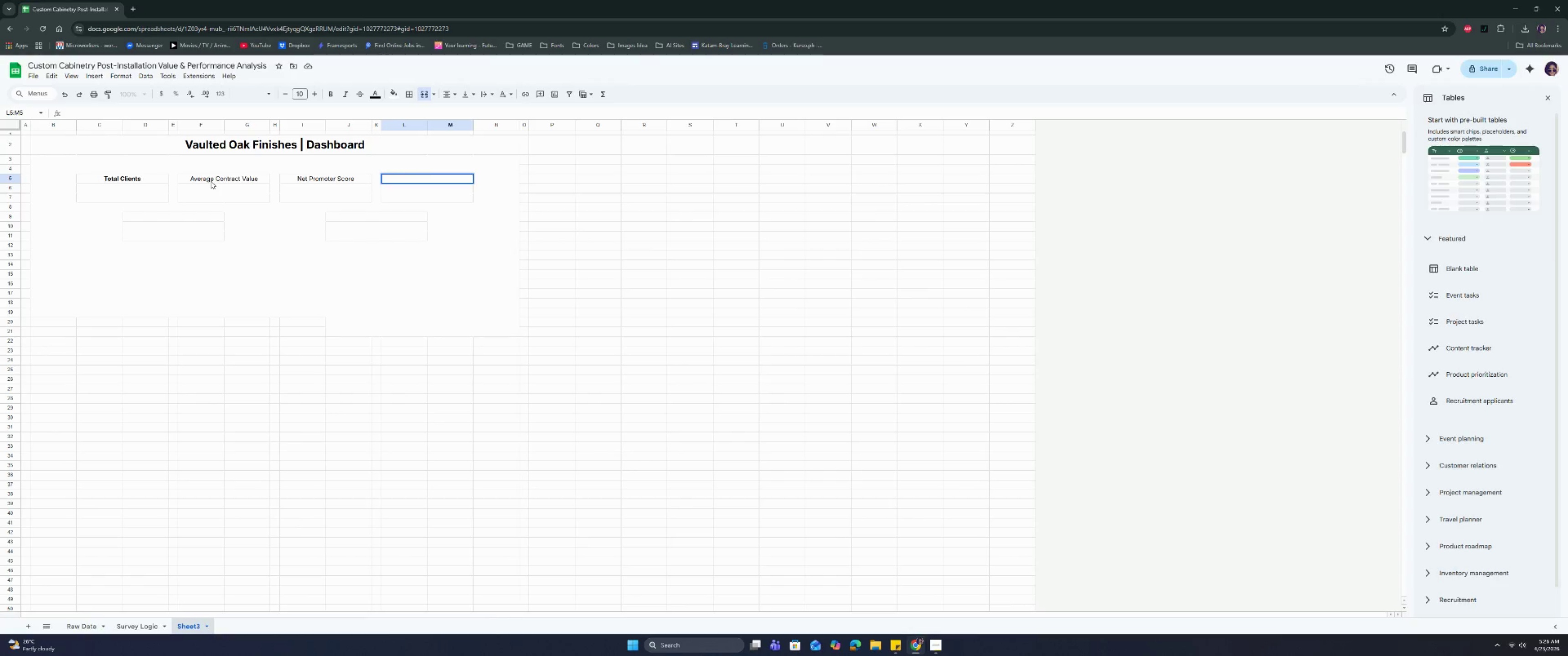 
hold_key(key=L, duration=0.31)
 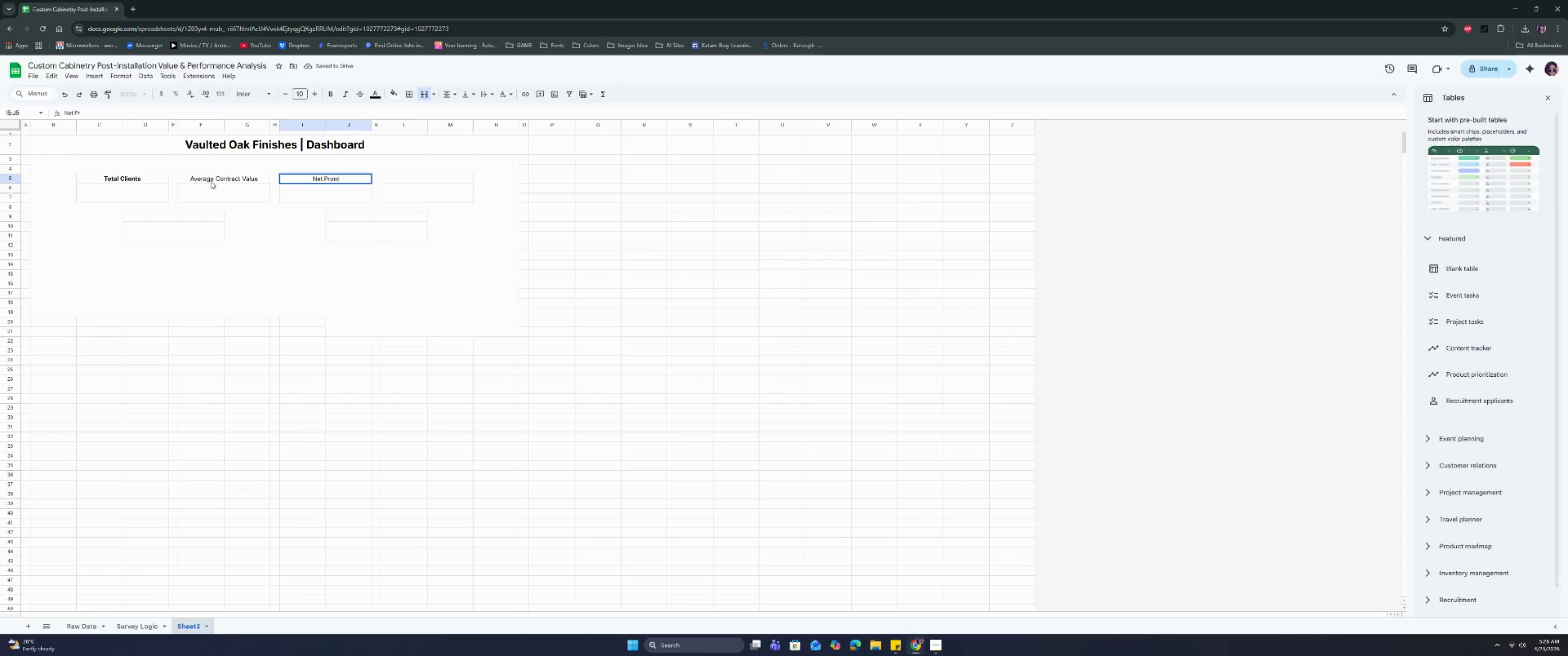 
hold_key(key=L, duration=0.39)
 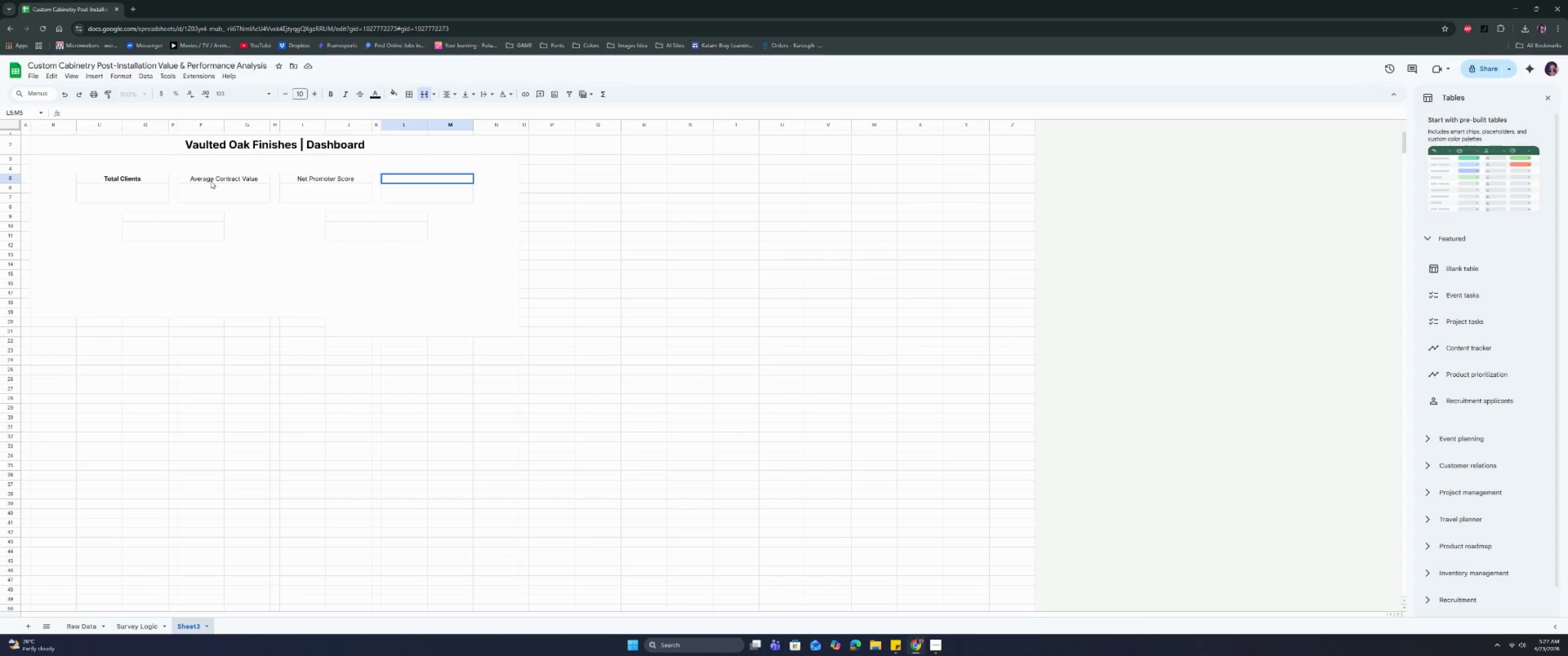 
wait(34.4)
 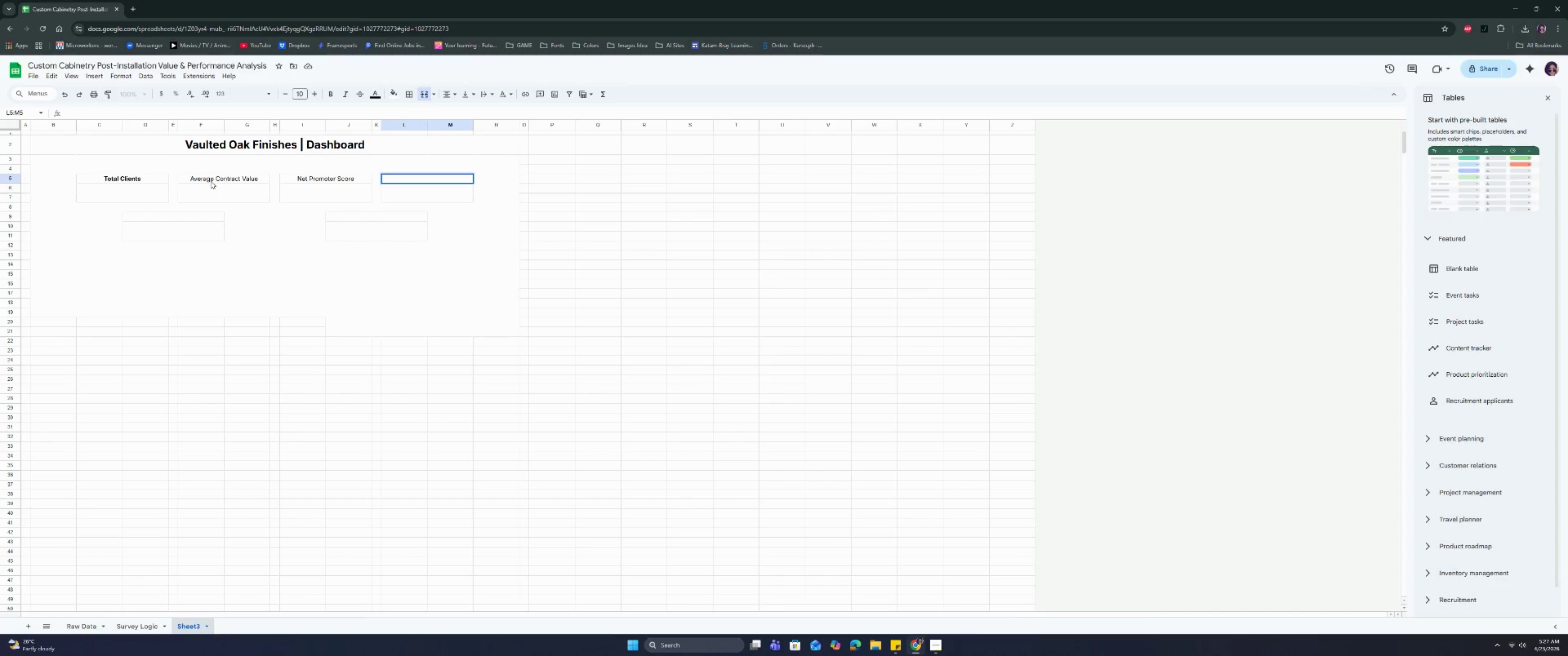 
type(Vale vs)
key(Backspace)
key(Backspace)
key(Backspace)
key(Backspace)
type(ues)
key(Backspace)
type( av)
key(Backspace)
key(Backspace)
type(vs Referral Corret)
key(Backspace)
type(lation)
 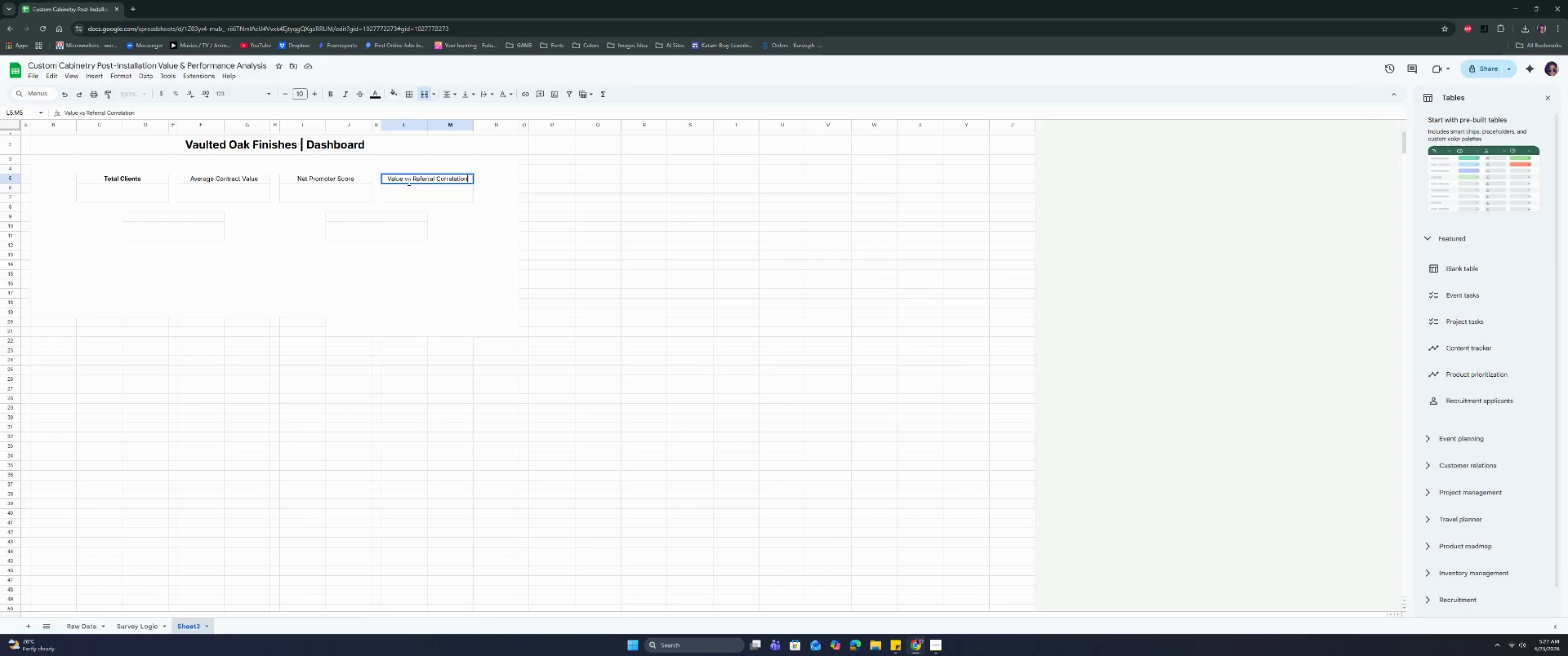 
key(Enter)
 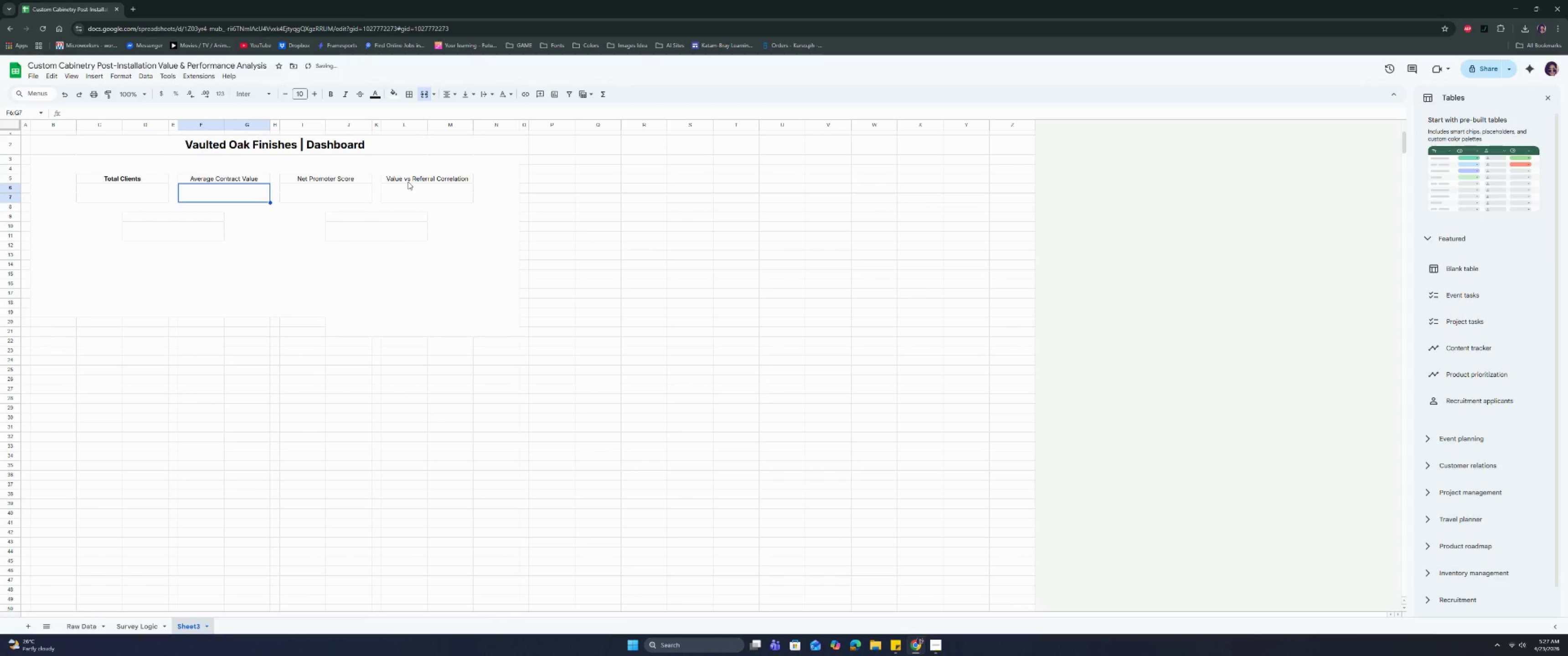 
key(ArrowUp)
 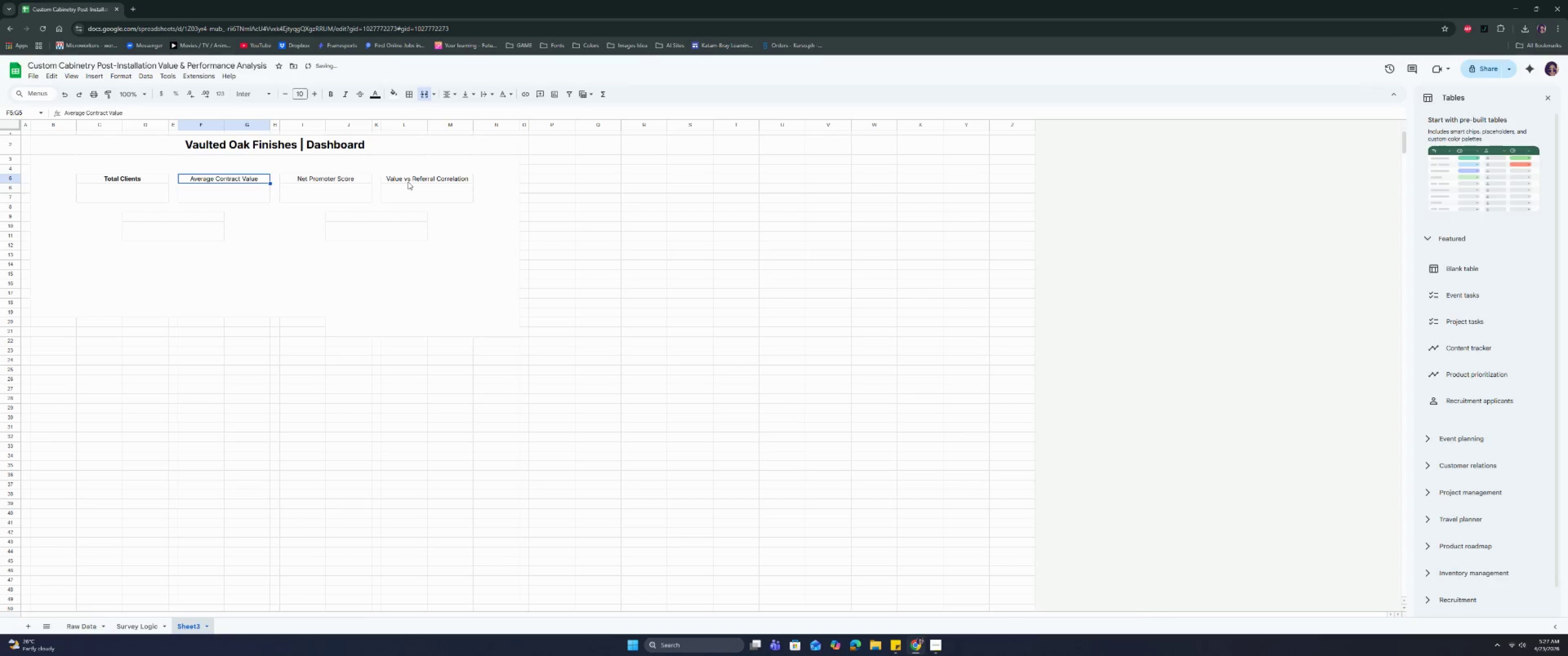 
key(Control+ControlLeft)
 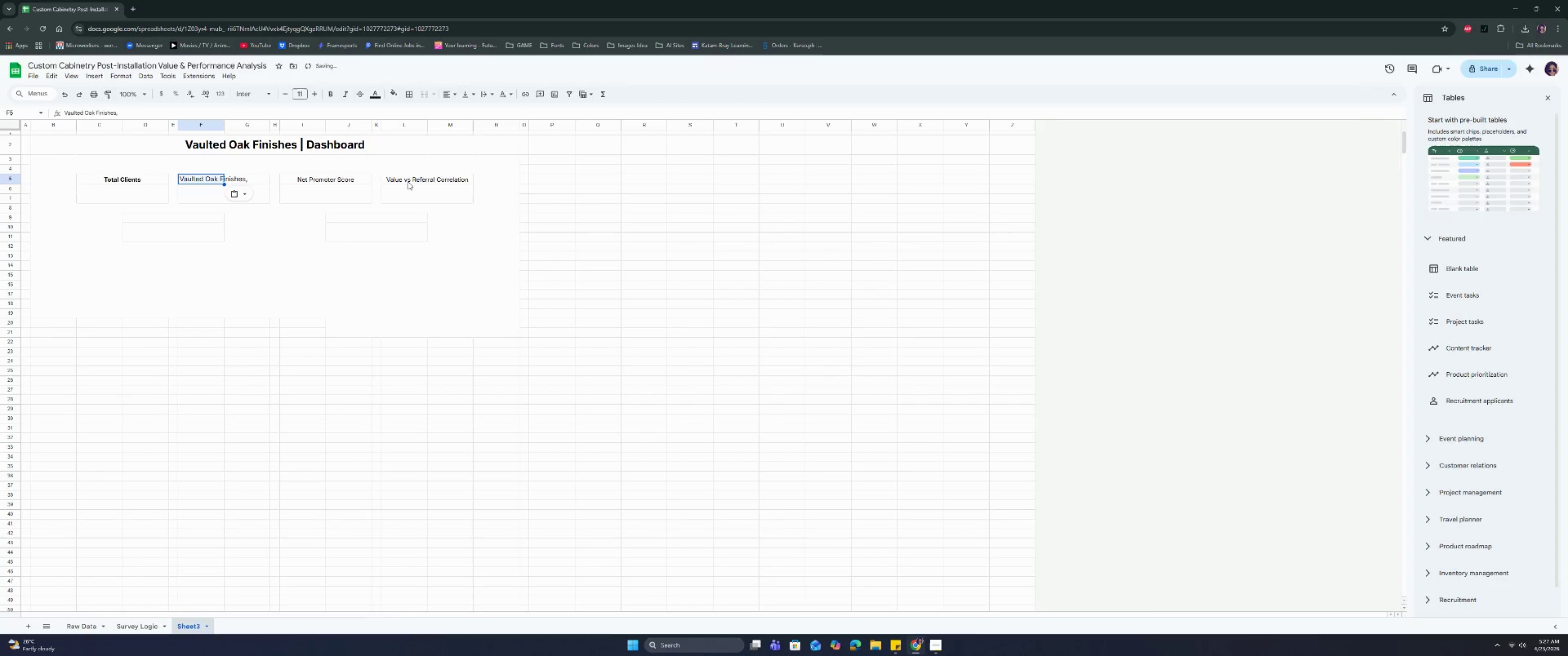 
key(Control+V)
 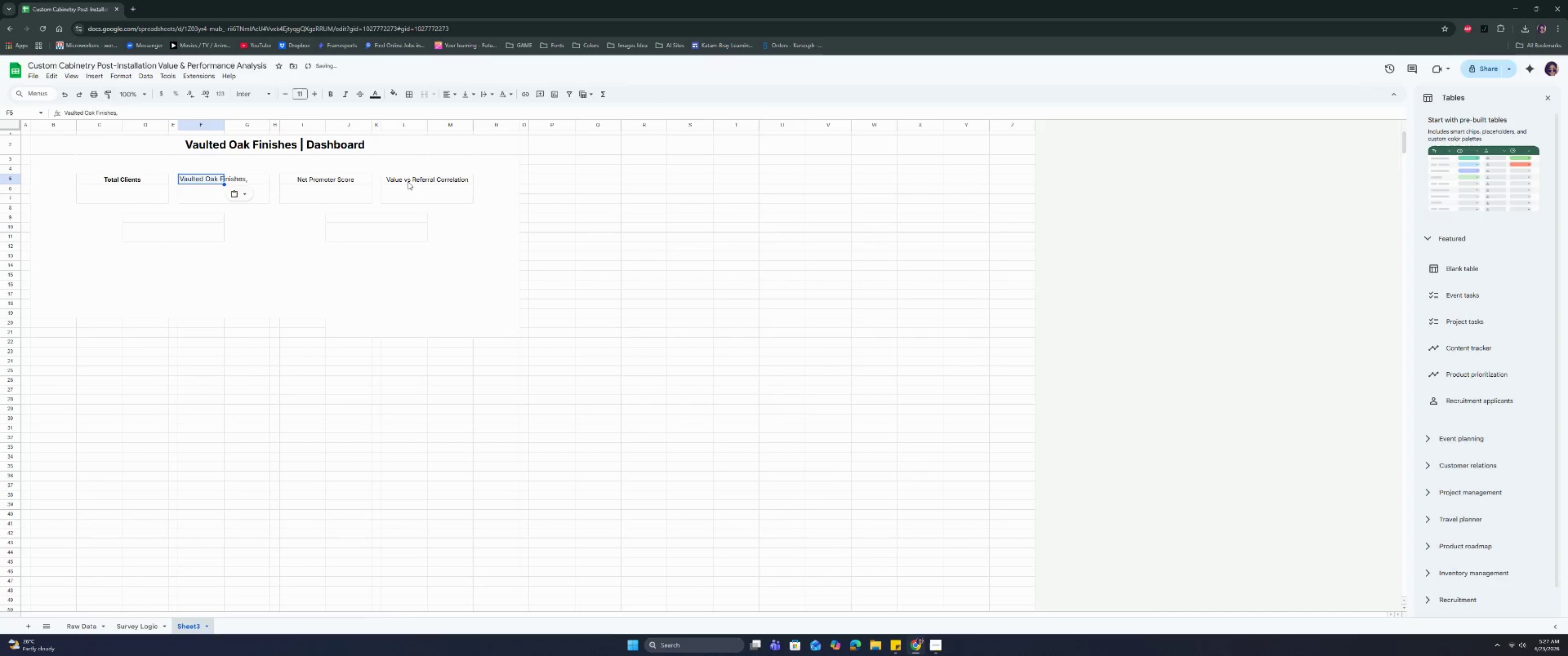 
key(ArrowRight)
 